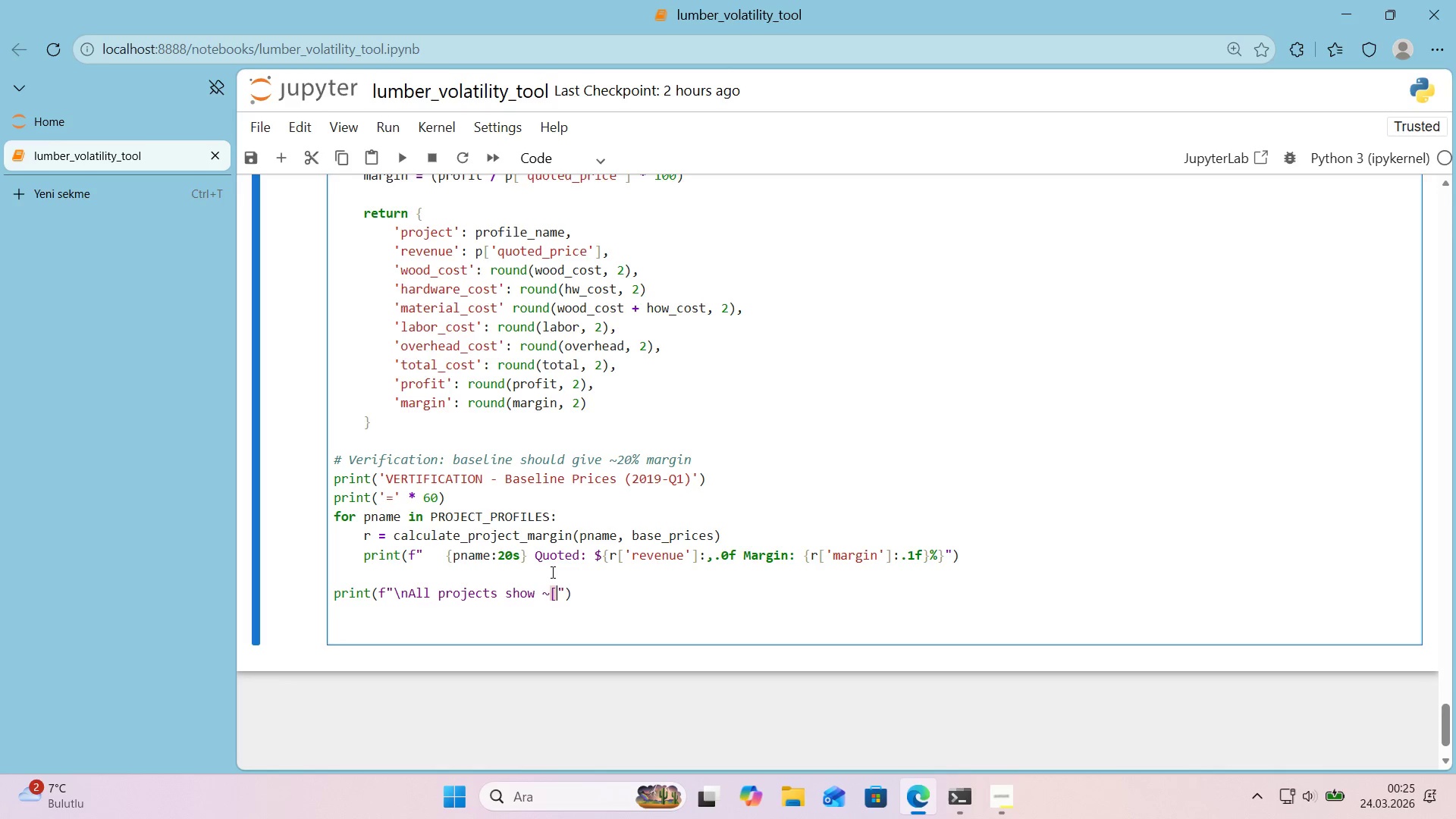 
key(Alt+Control+9)
 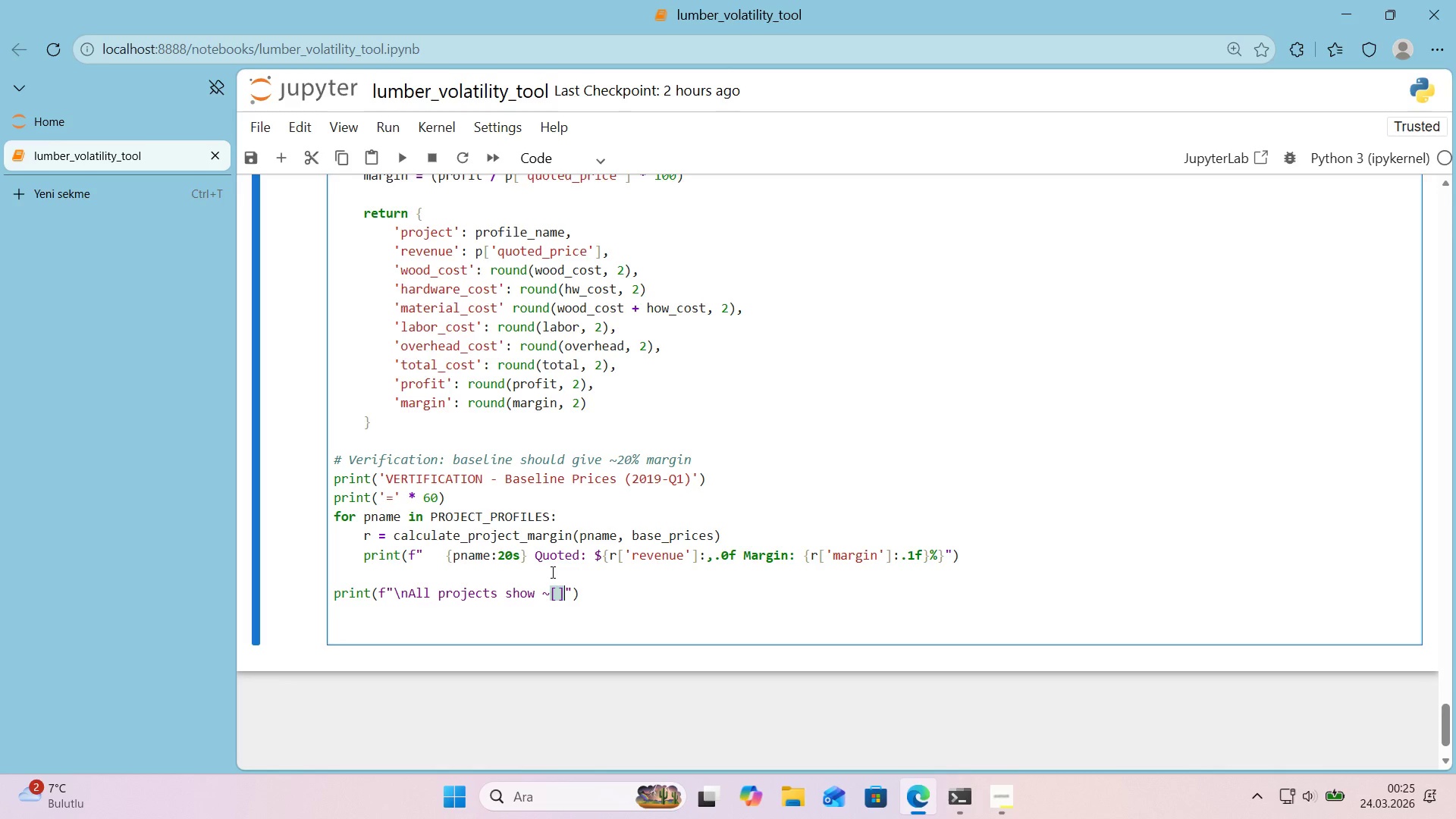 
key(Backspace)
 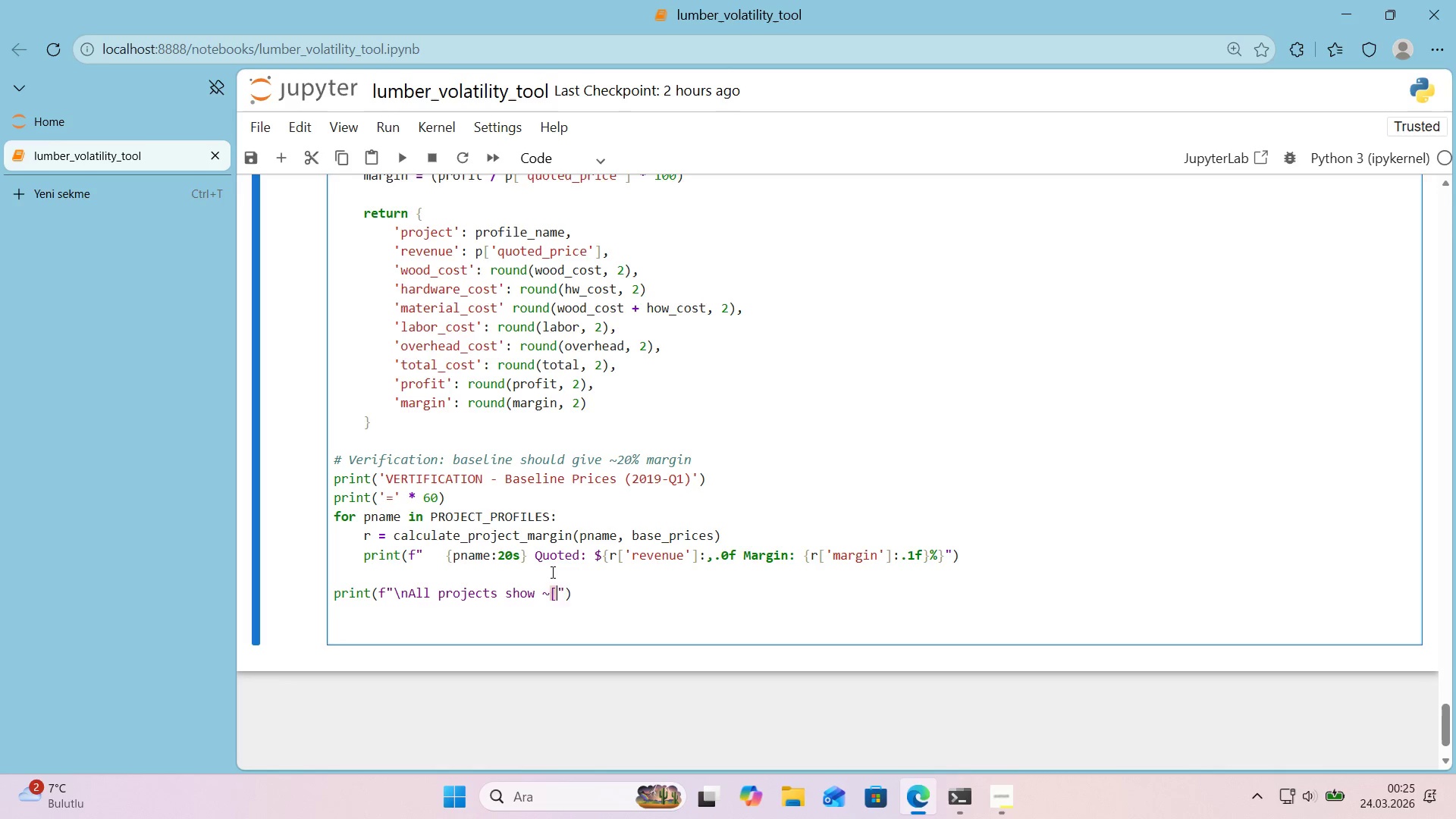 
key(Backspace)
 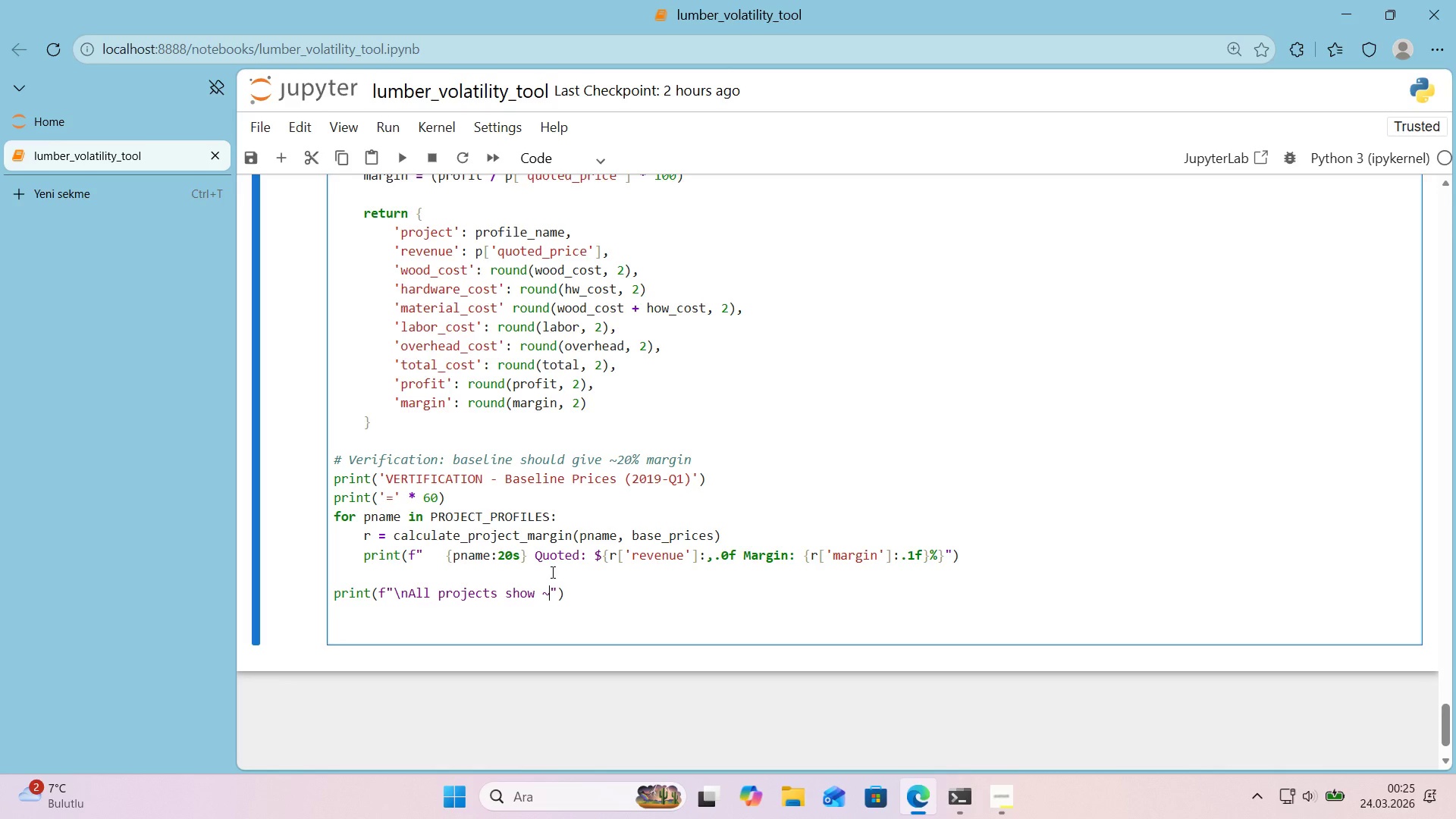 
key(Alt+Control+7)
 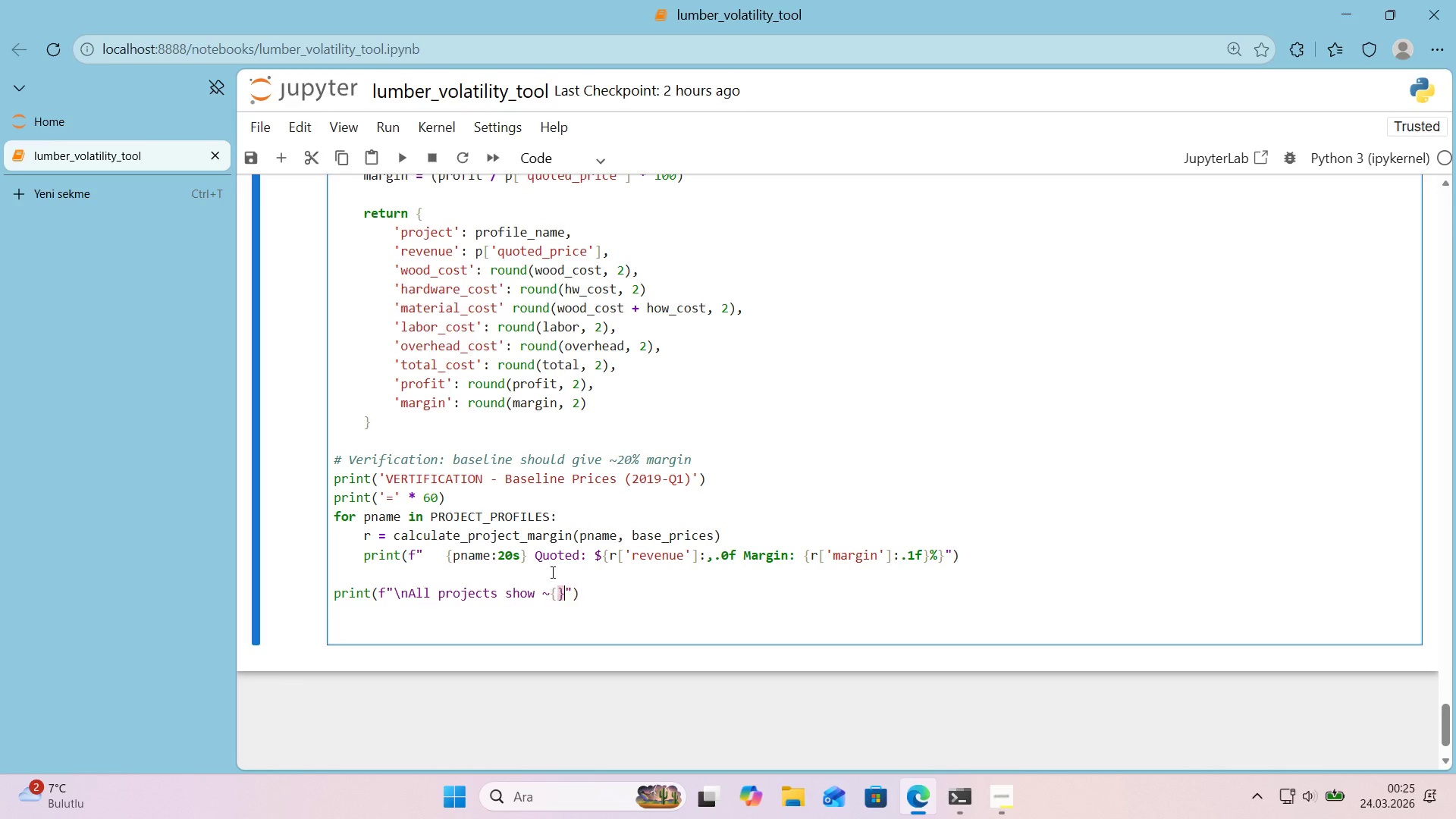 
key(Alt+Control+0)
 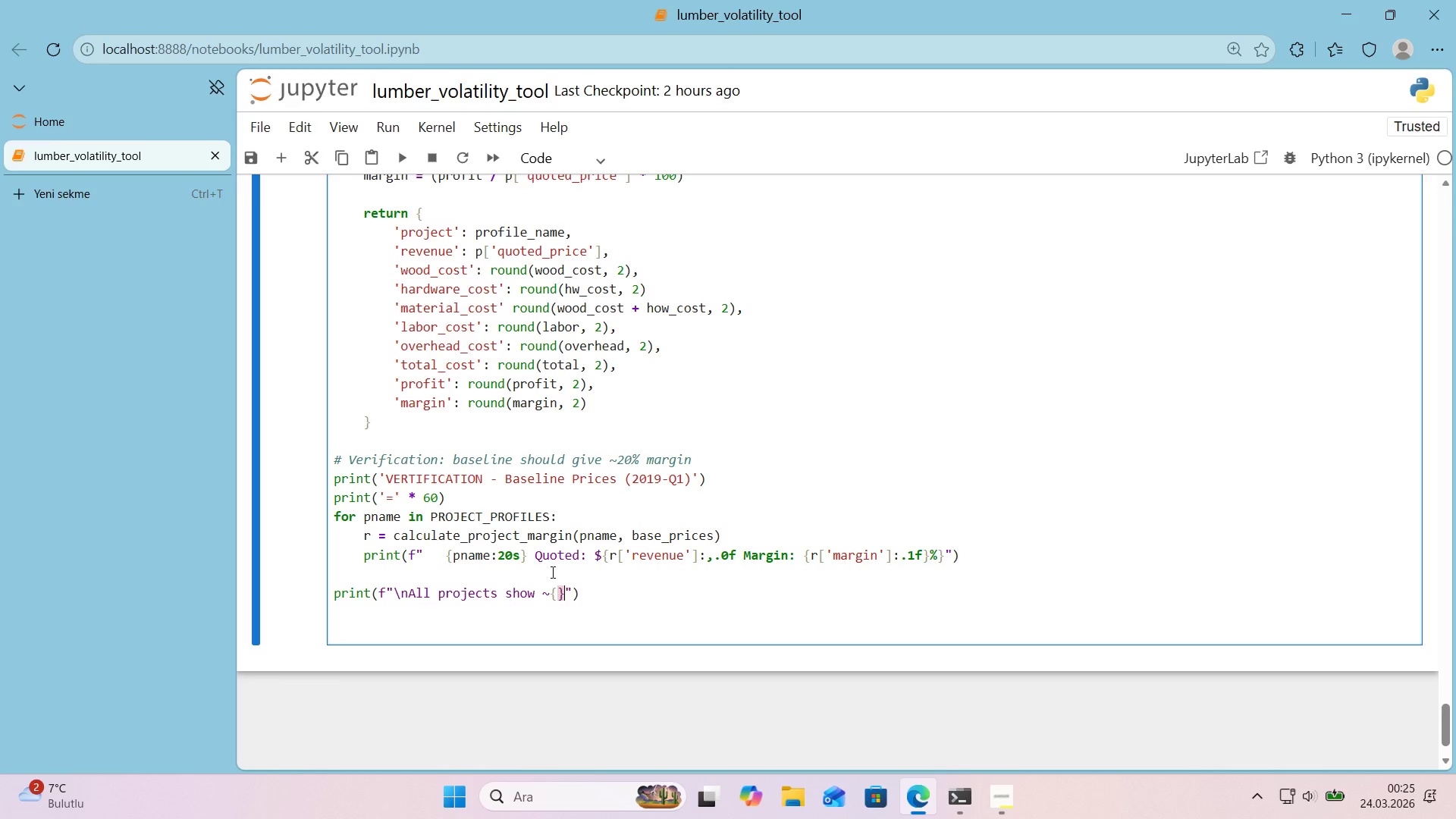 
key(ArrowLeft)
 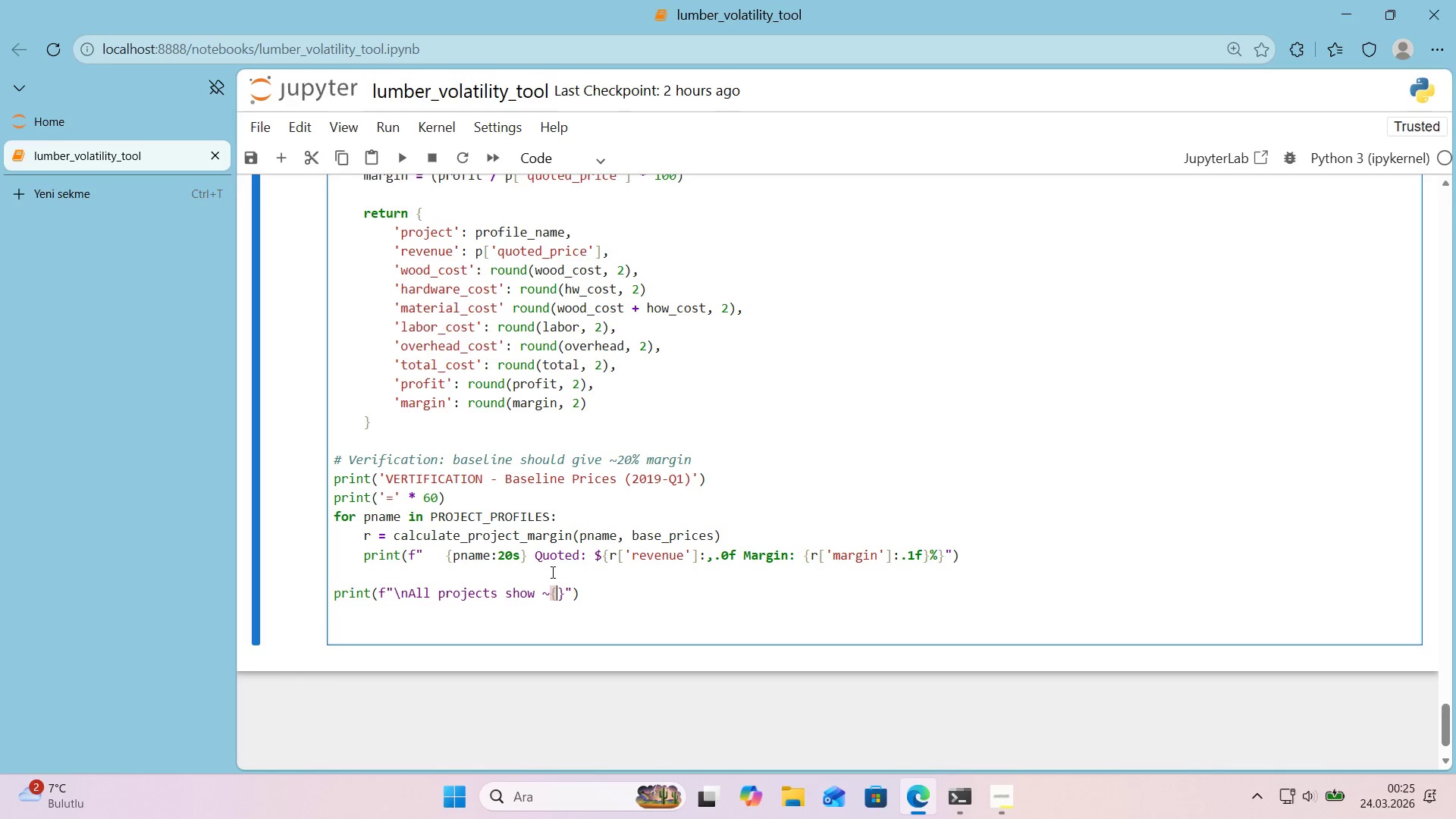 
type(RAR)
key(Backspace)
key(Backspace)
type(T)
key(Backspace)
key(Backspace)
type(TARGET_MARGA)
key(Backspace)
type(IN)
 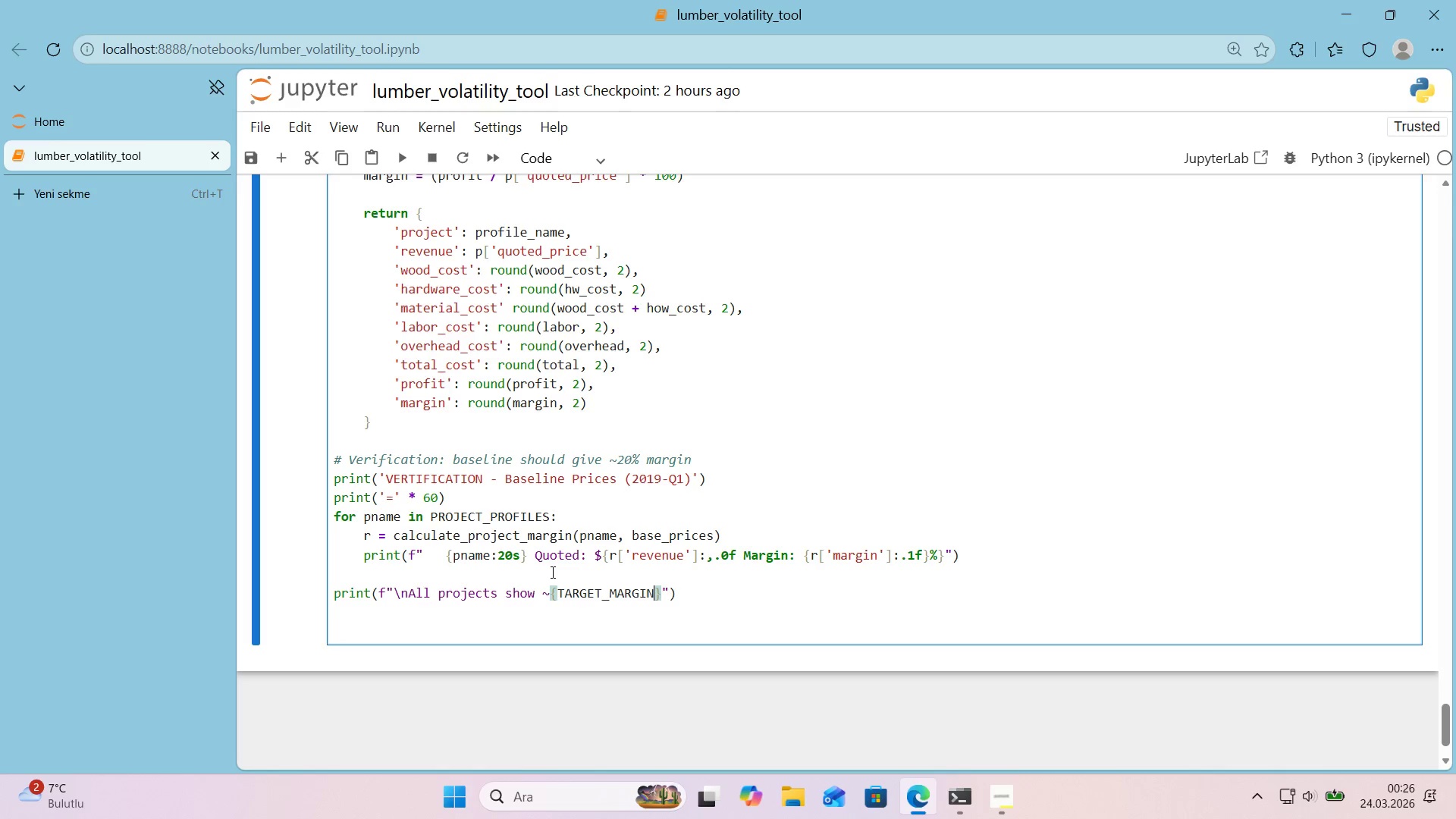 
key(Shift+Period)
 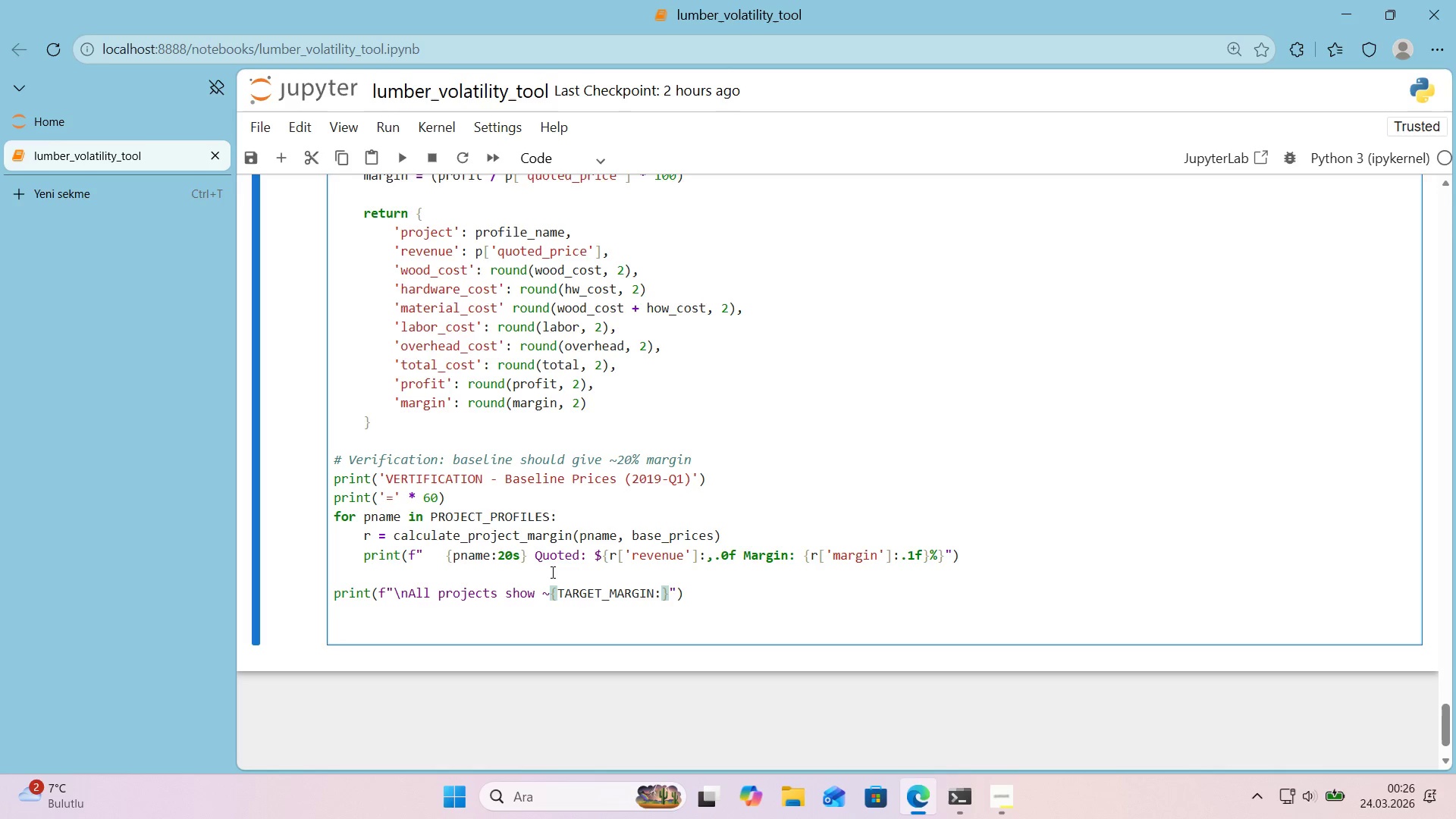 
key(Period)
 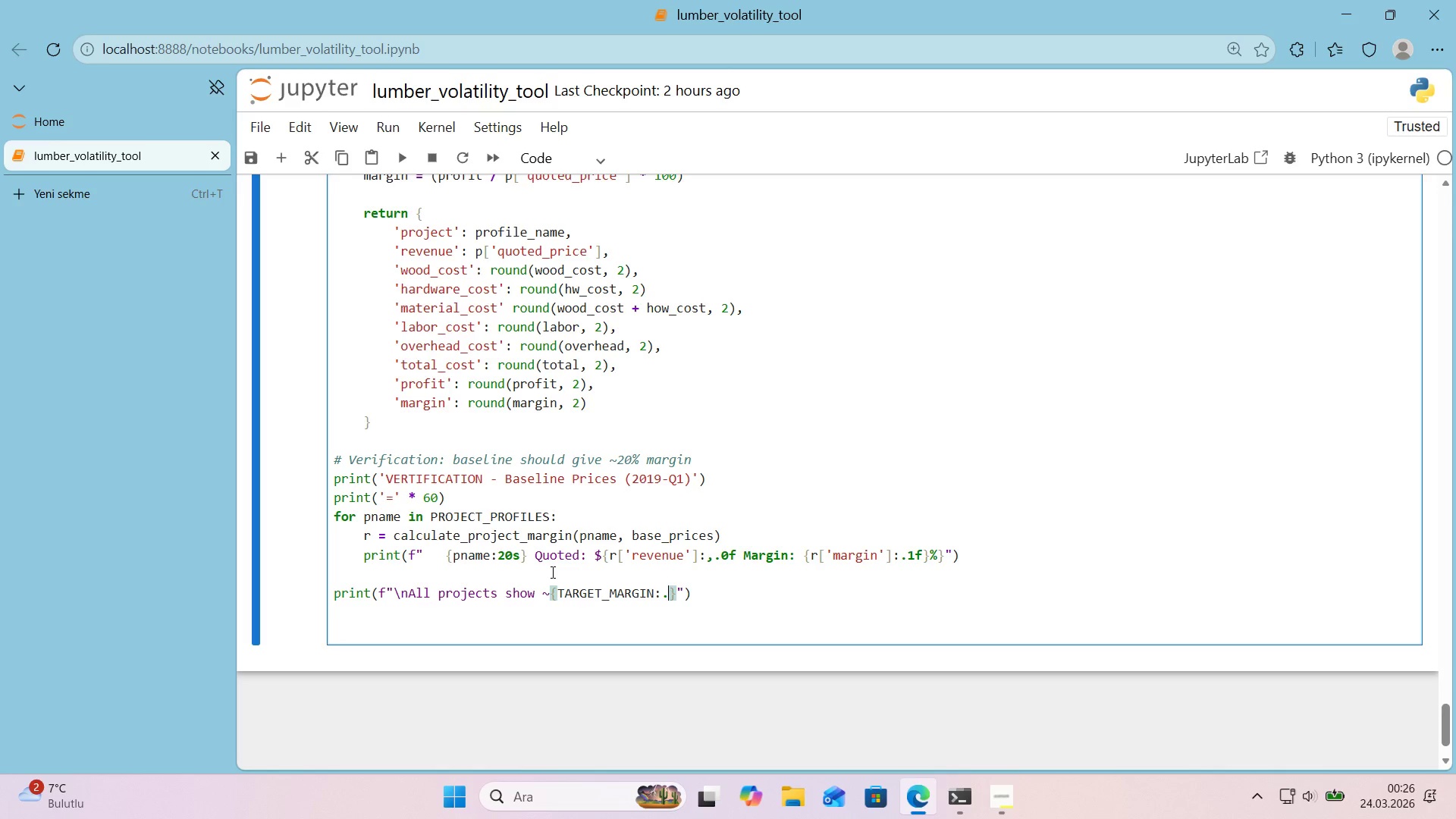 
key(Numpad0)
 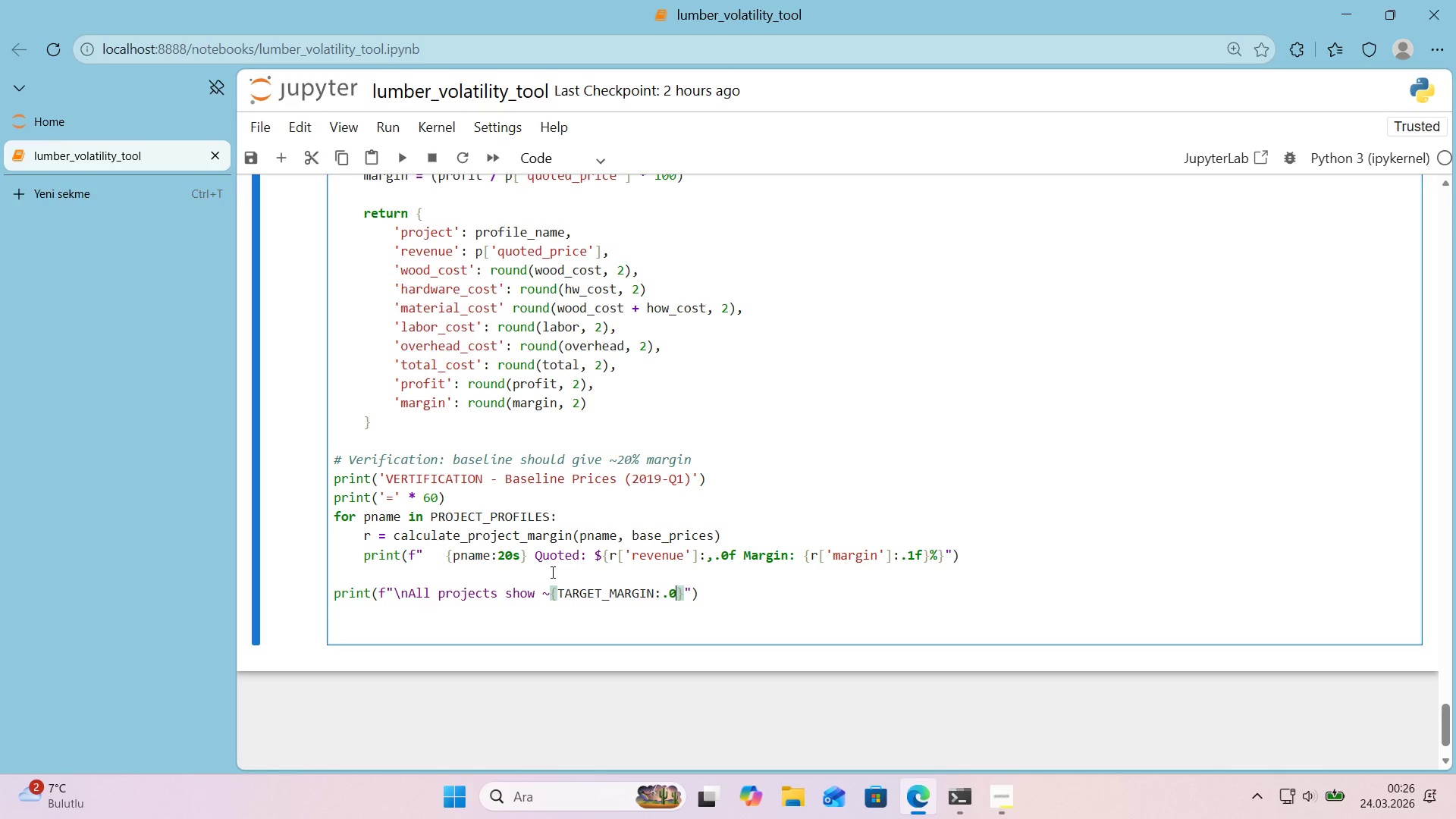 
key(Shift+5)
 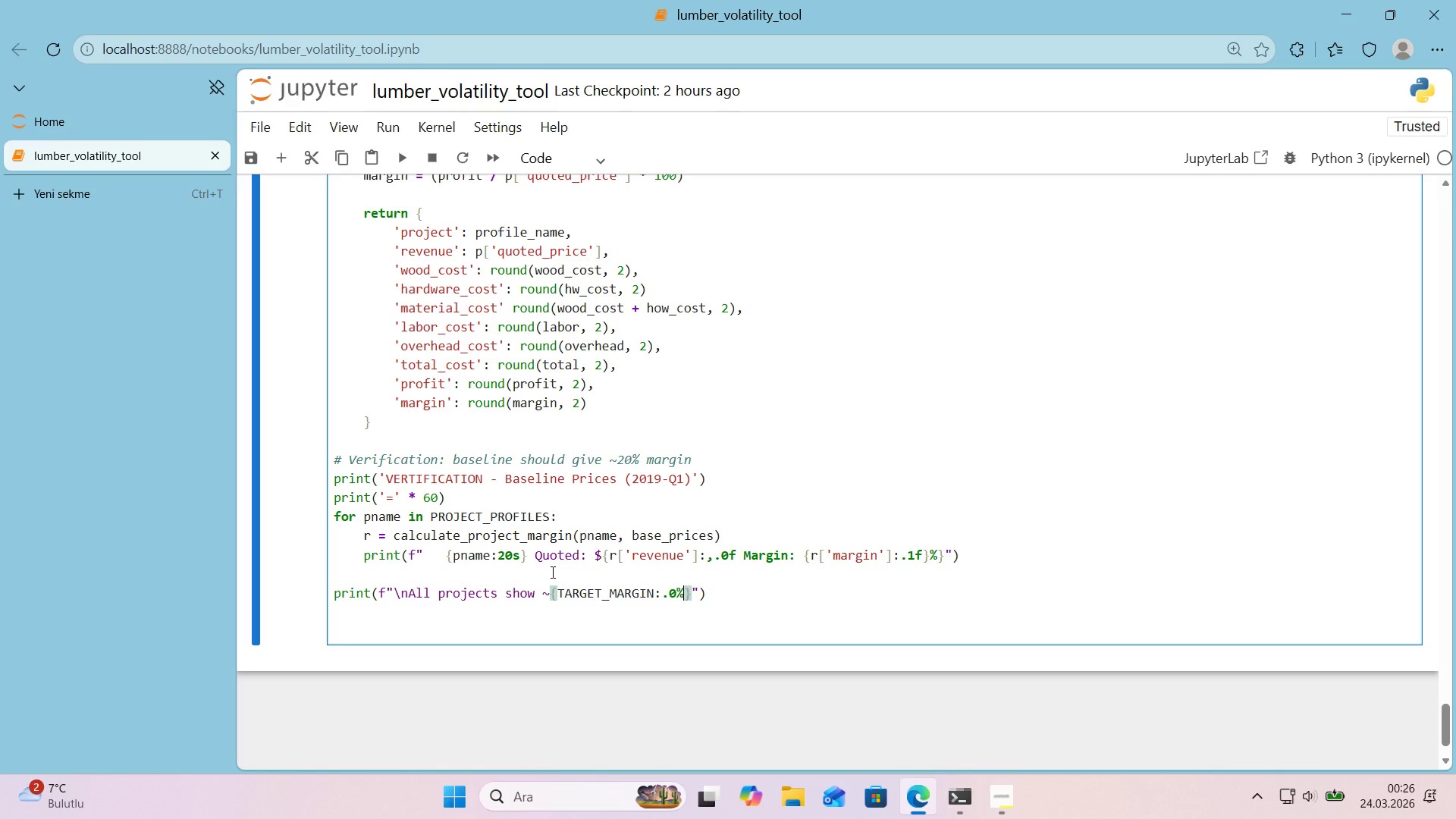 
key(ArrowRight)
 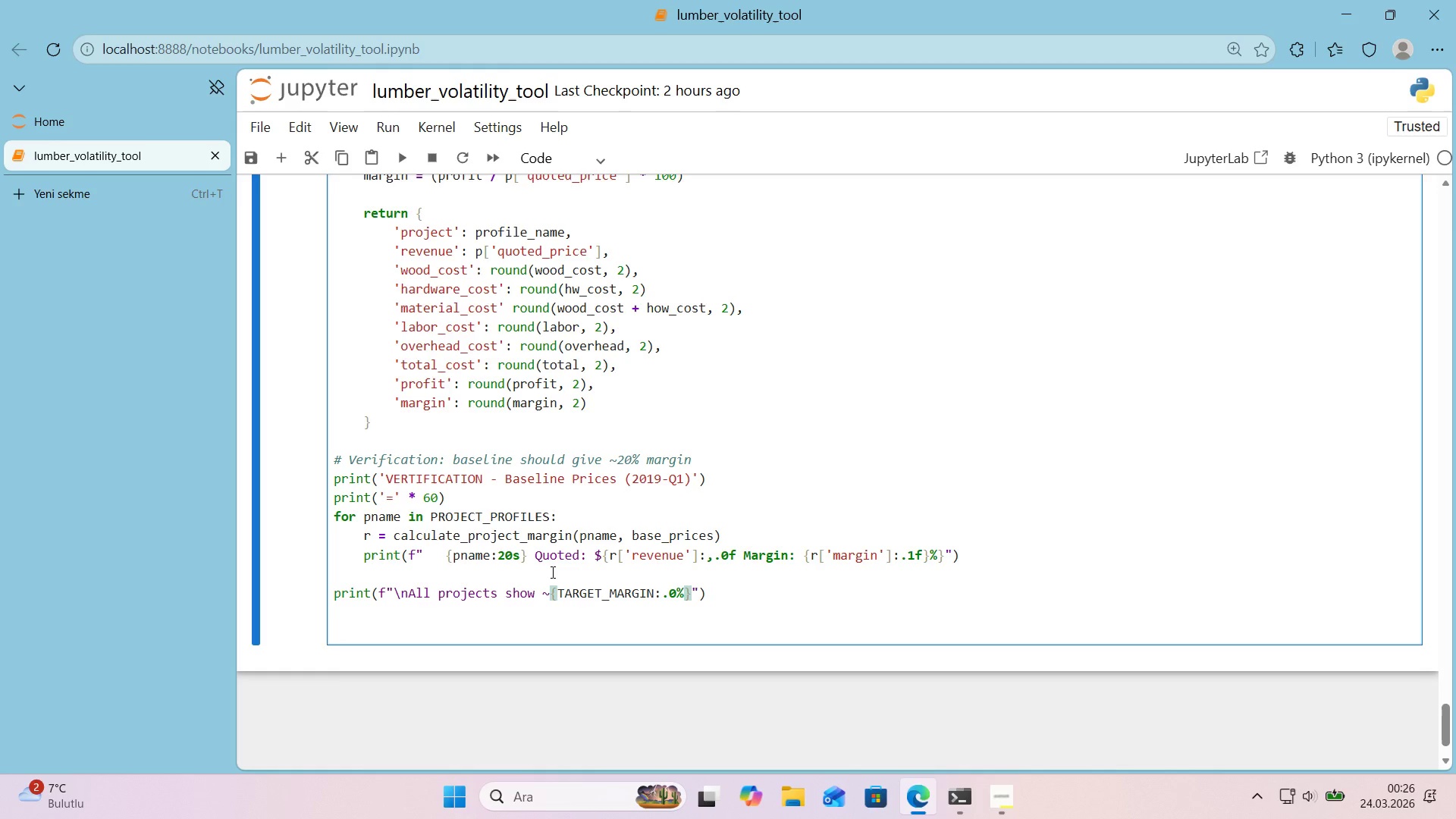 
type( mar')
key(Backspace)
type(g'n ar)
key(Backspace)
type(t basel'ne.)
 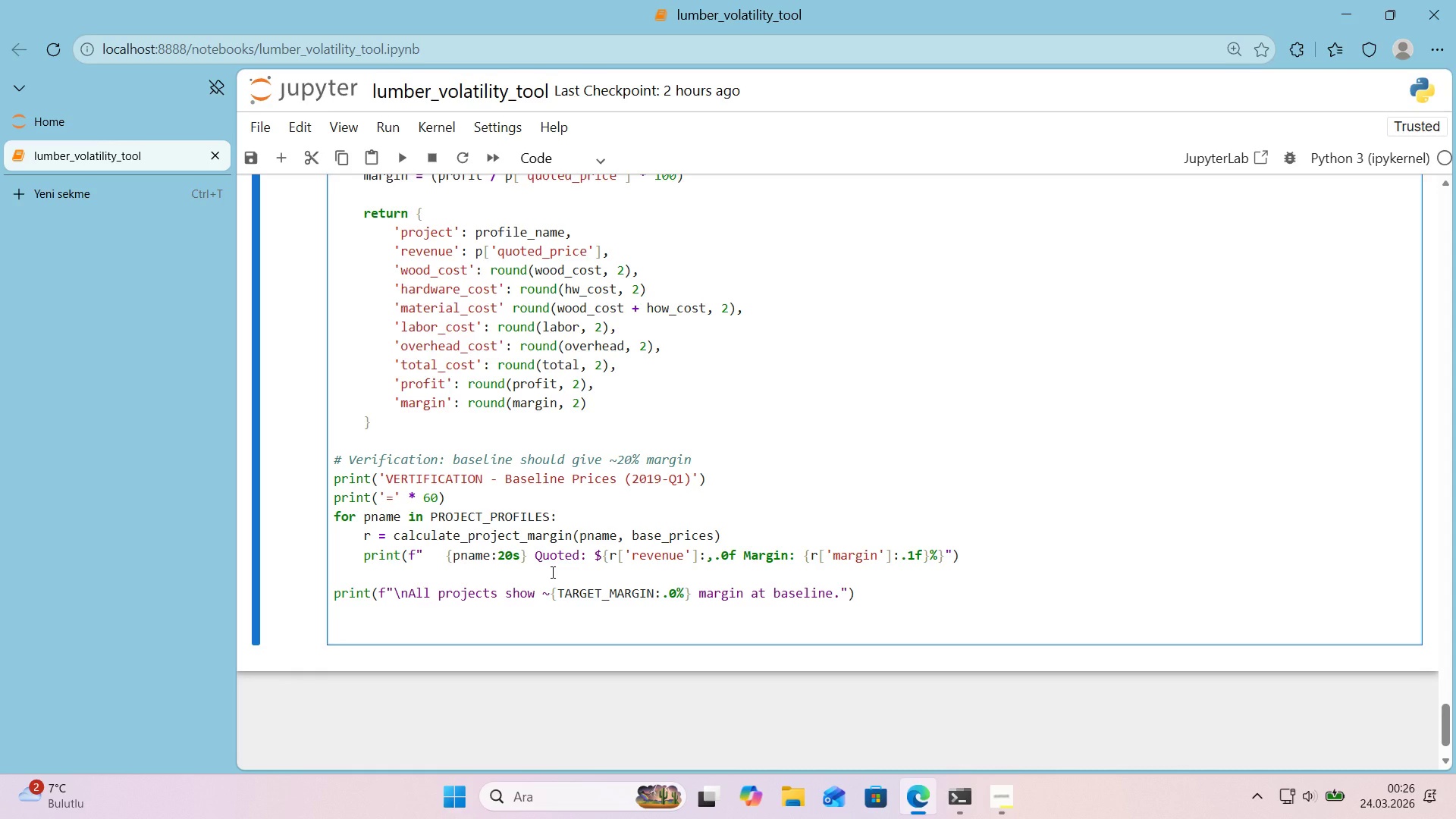 
key(ArrowRight)
 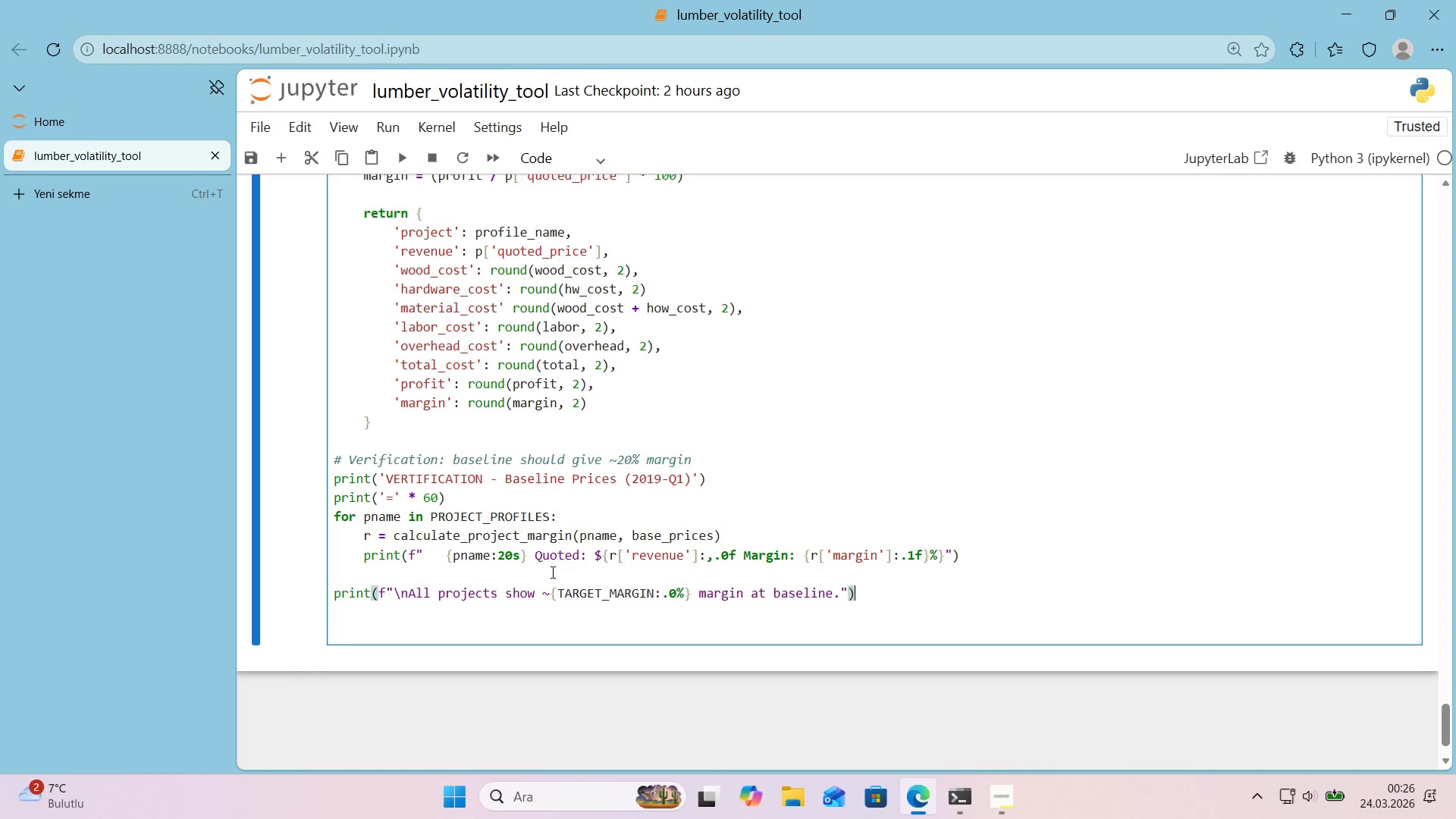 
key(ArrowRight)
 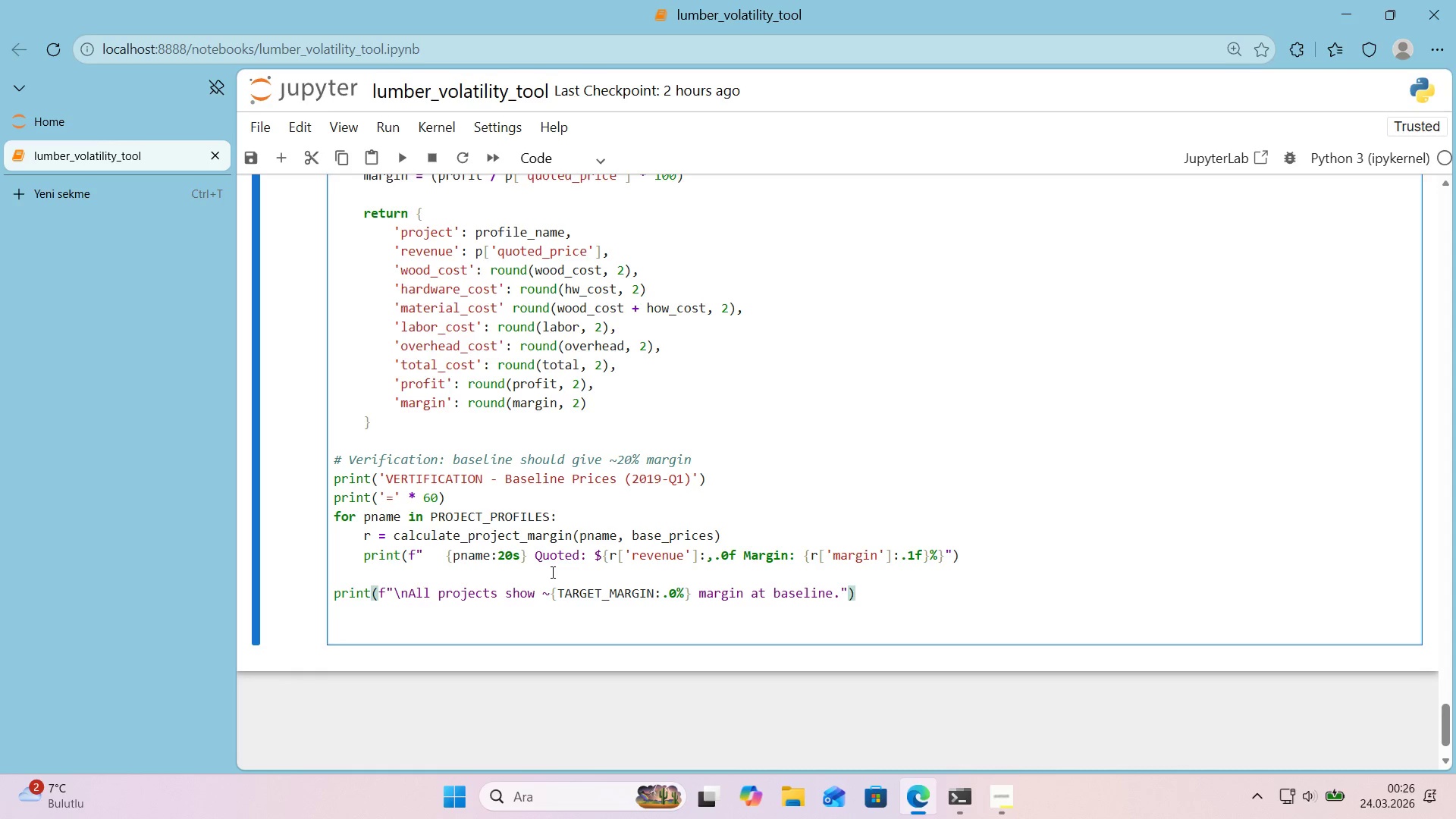 
key(Enter)
 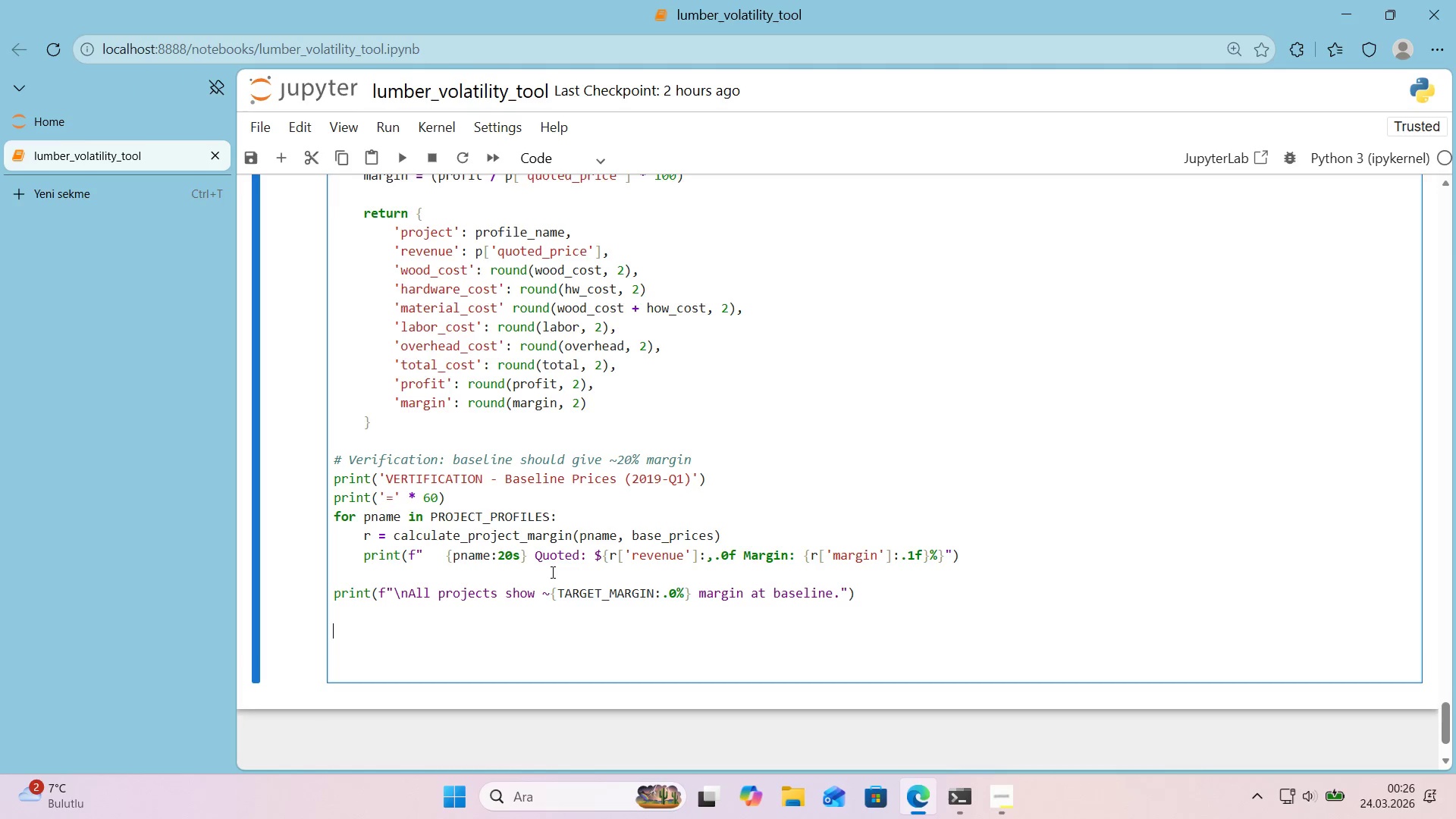 
key(Enter)
 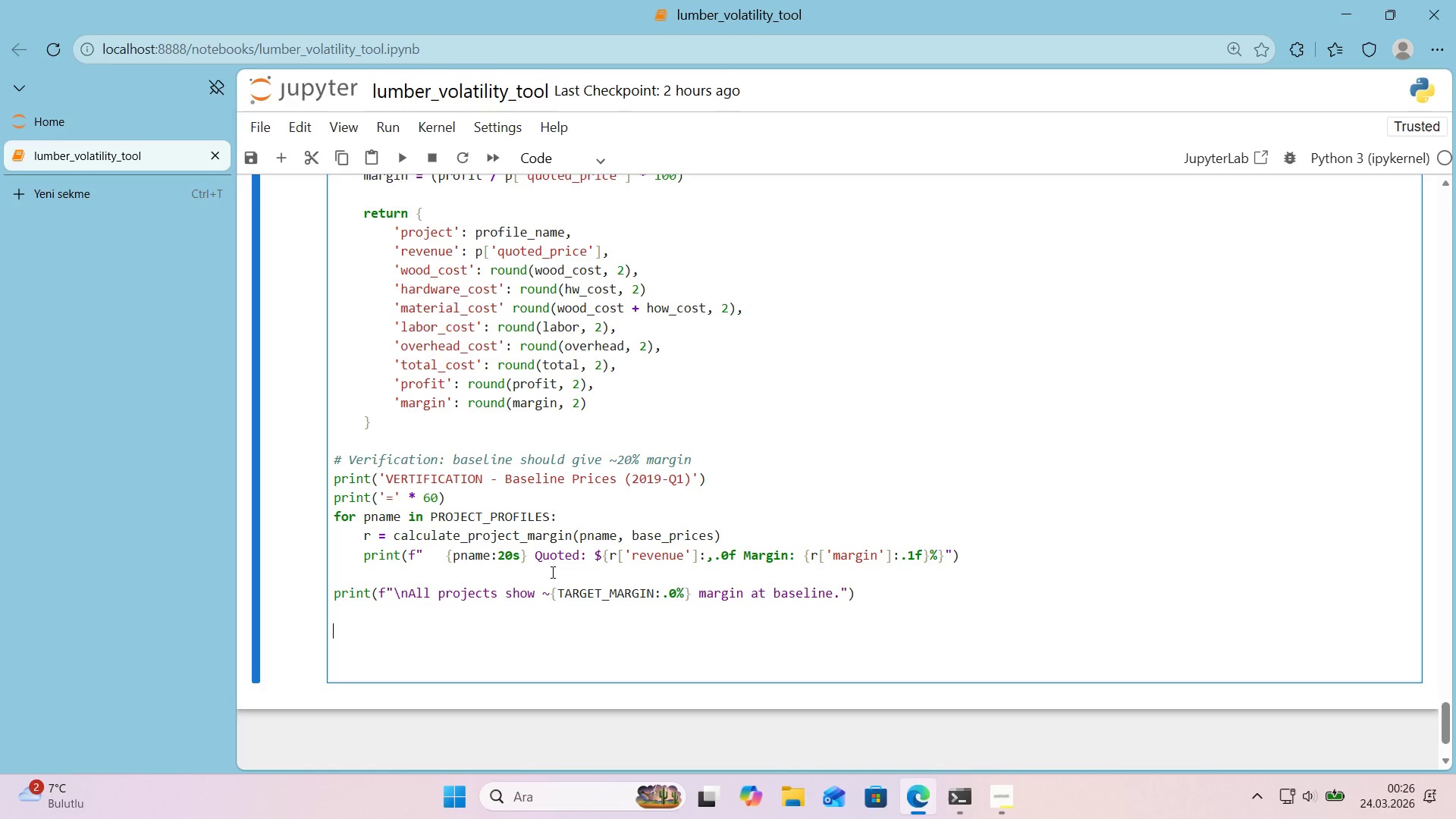 
key(Alt+Control+3)
 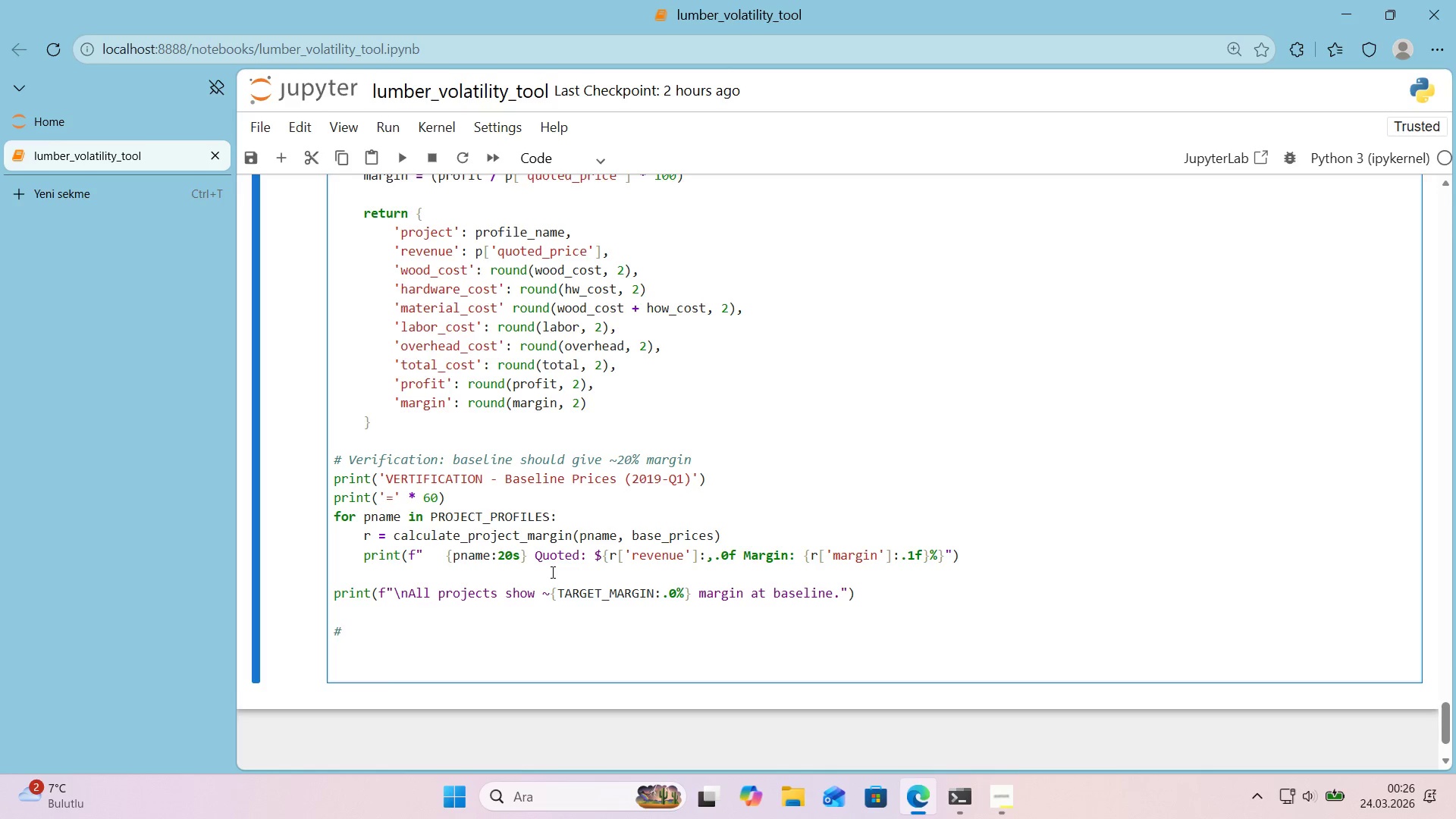 
type( SUCCESS CRITERIA>> Walnut +)
 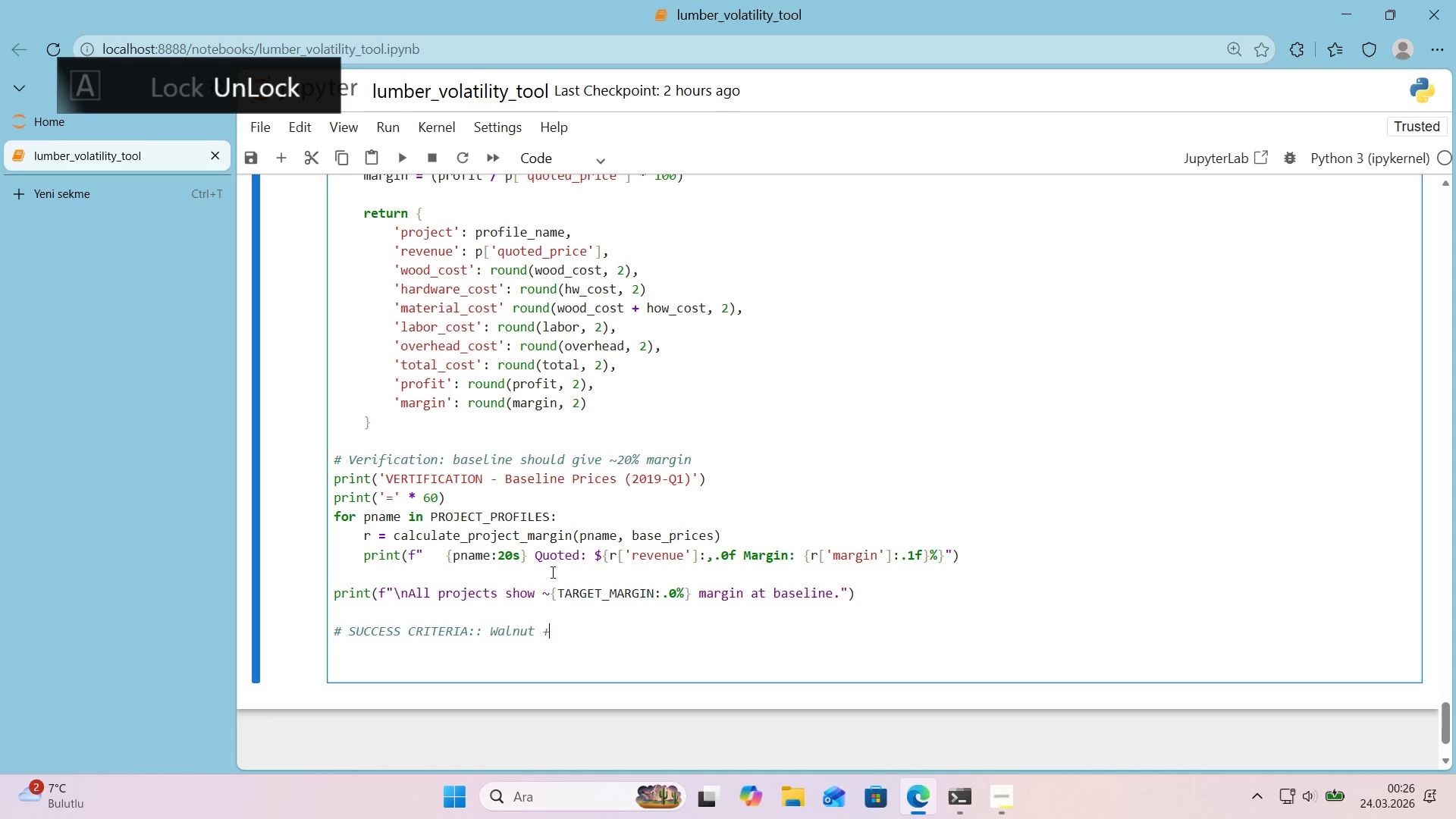 
key(Alt+Control+4)
 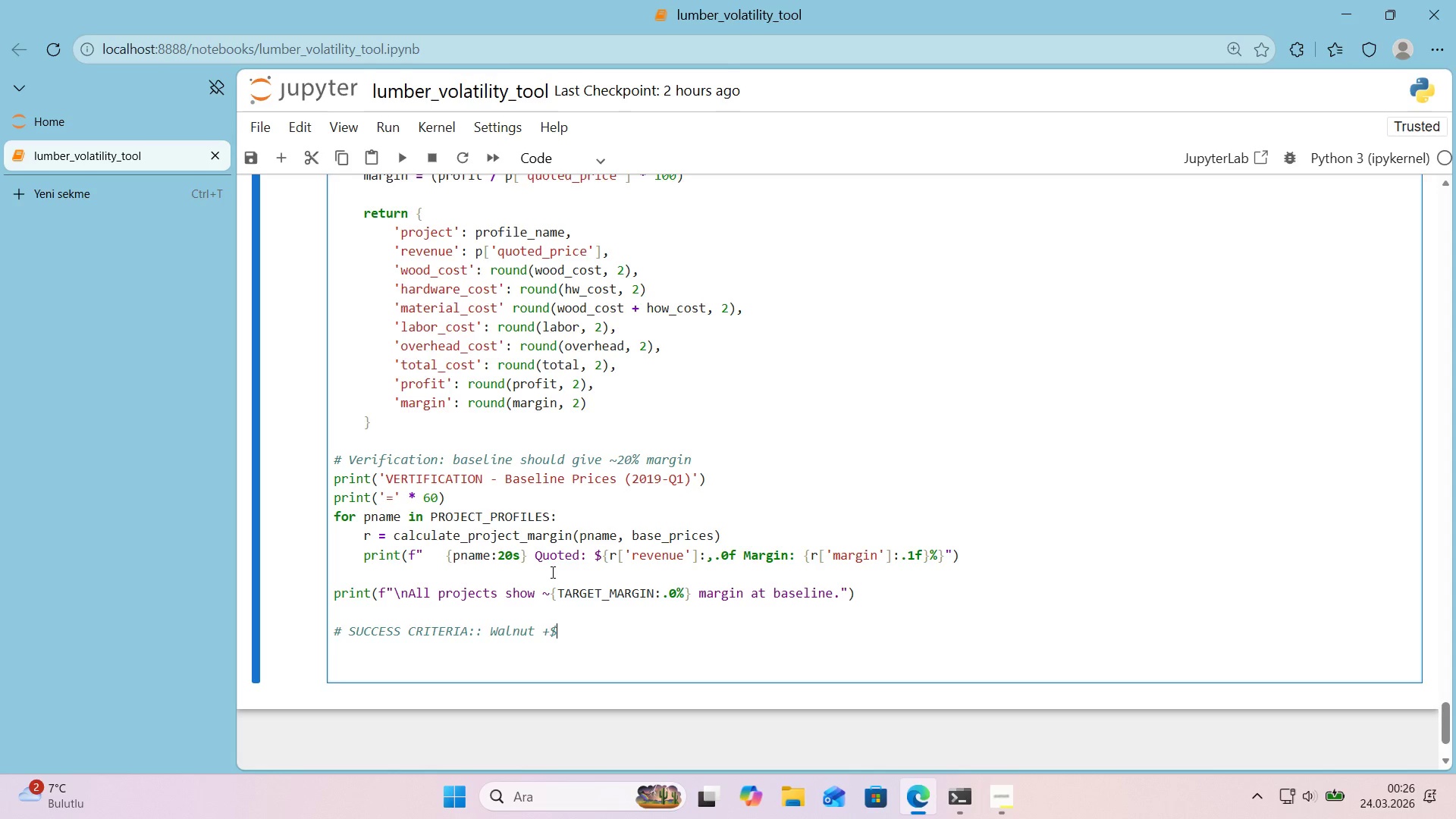 
key(2)
 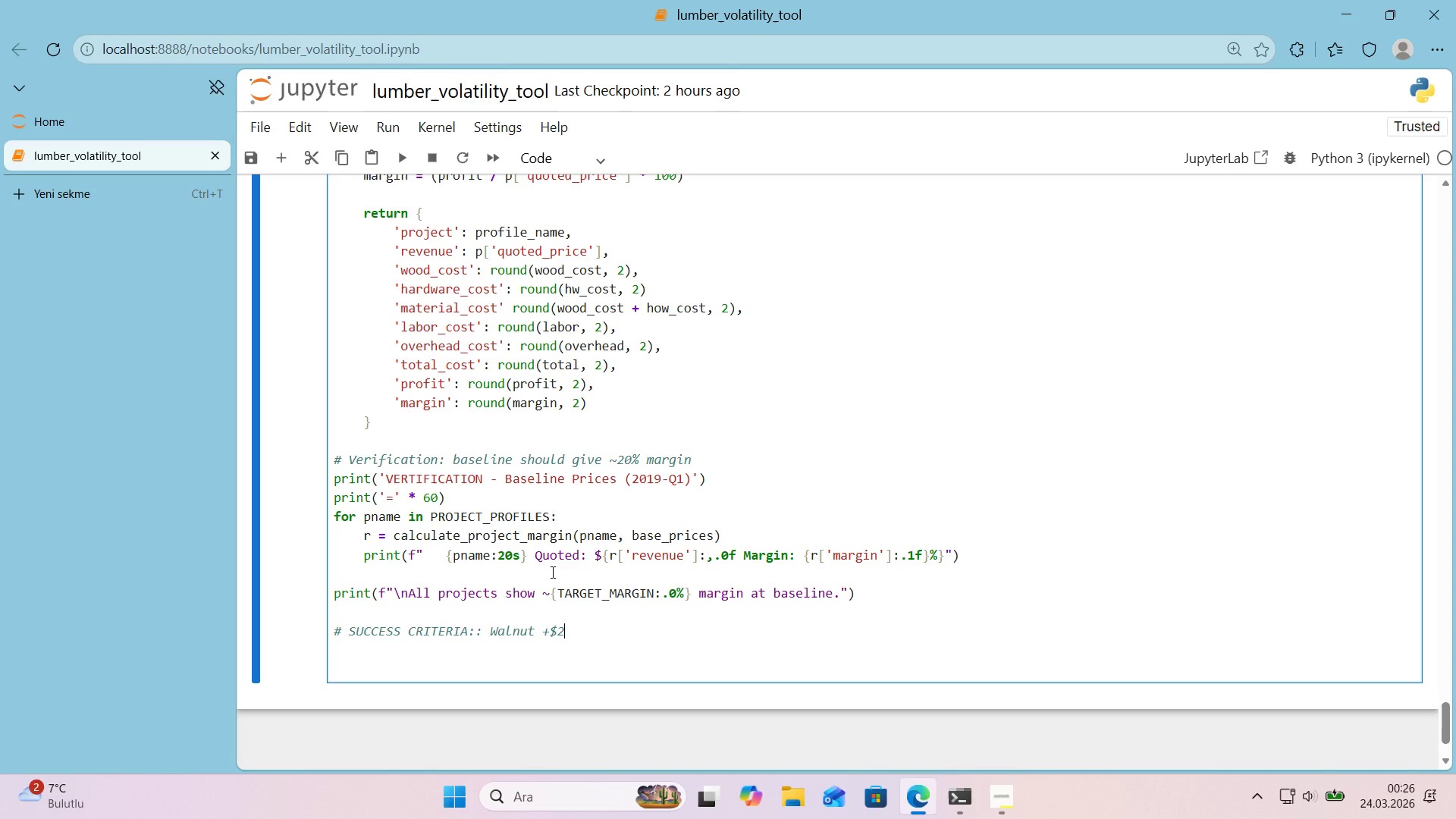 
key(Space)
 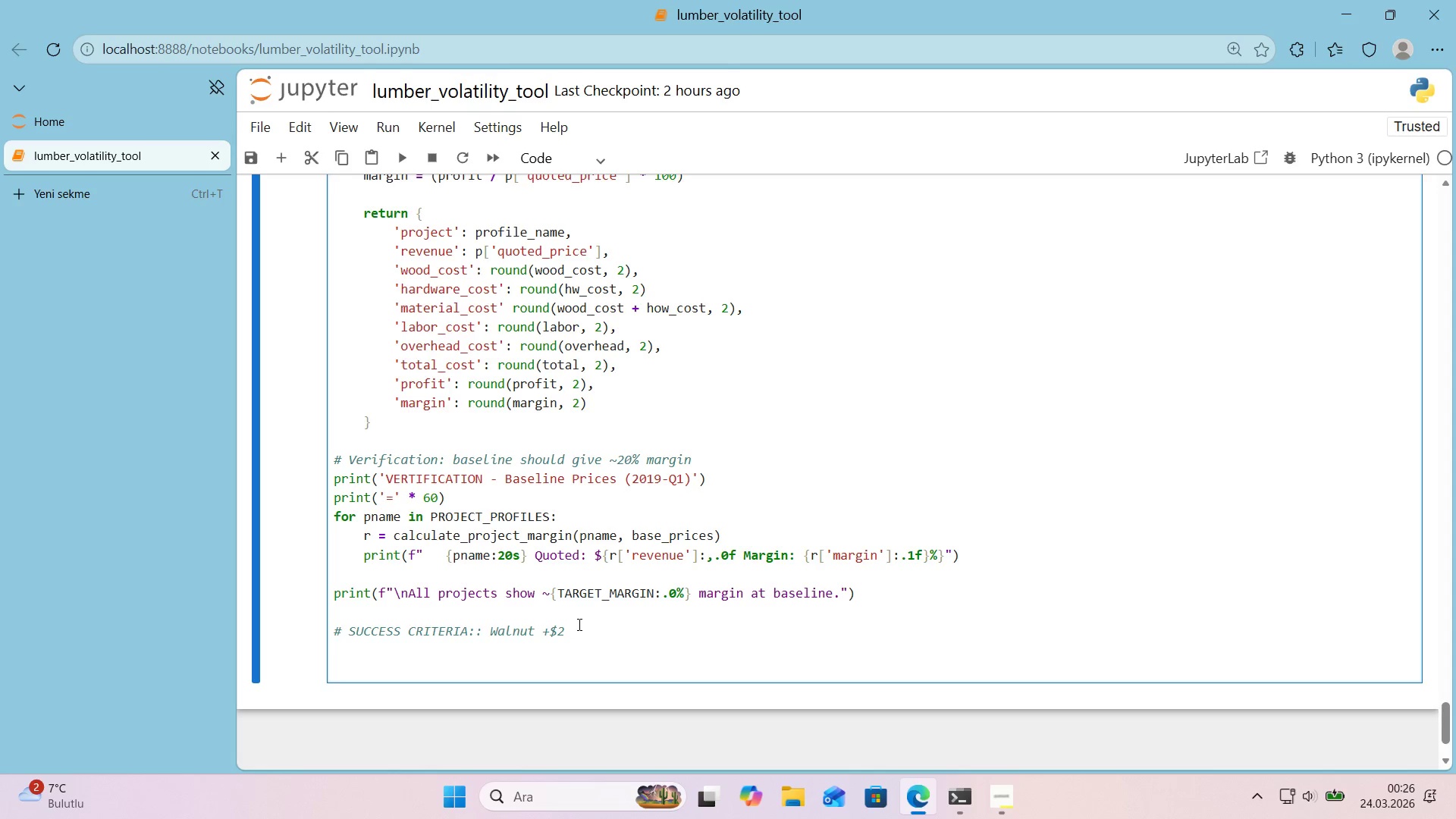 
hold_key(key=MetaLeft, duration=6.78)
 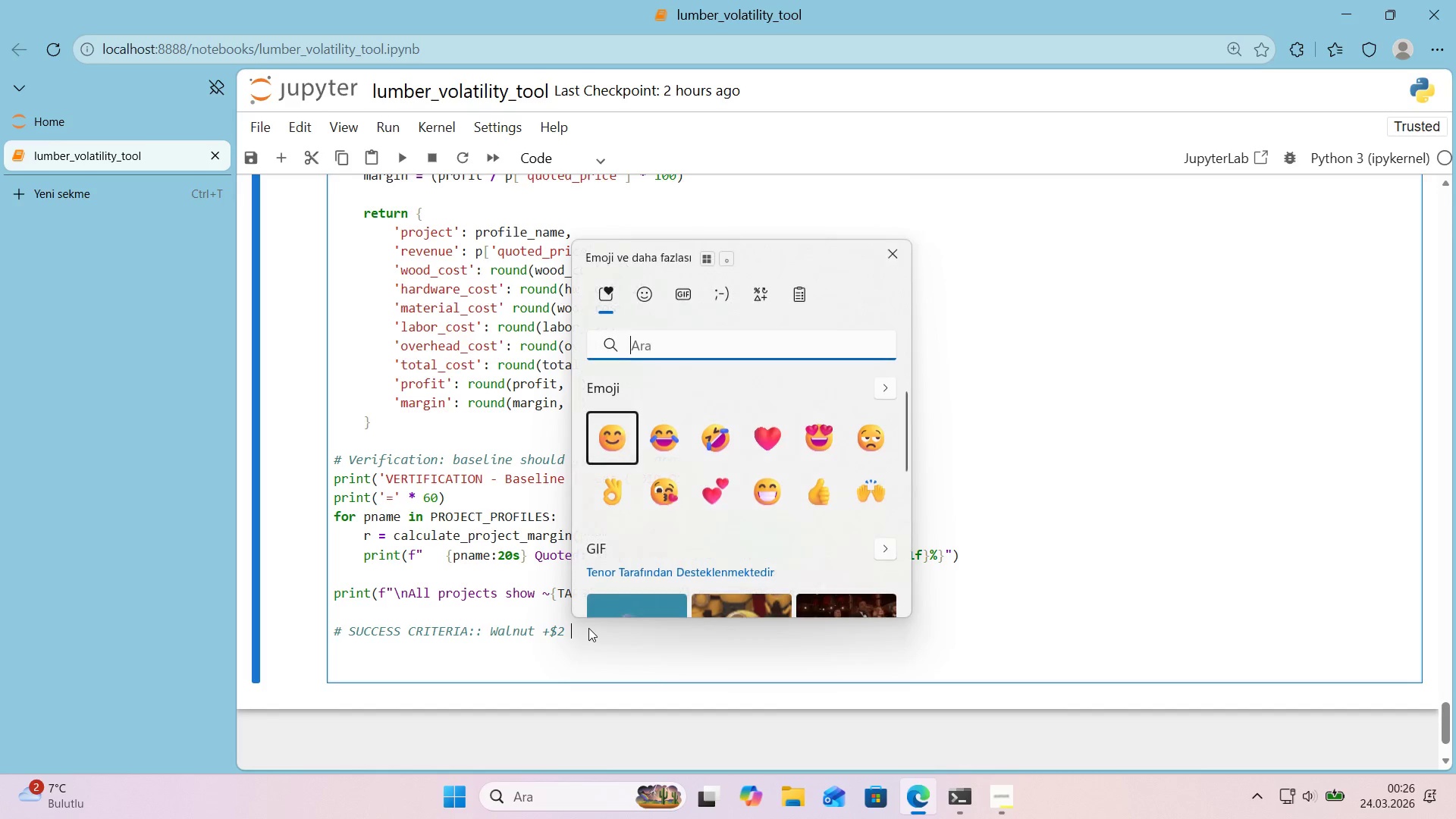 
hold_key(key=Comma, duration=2.62)
 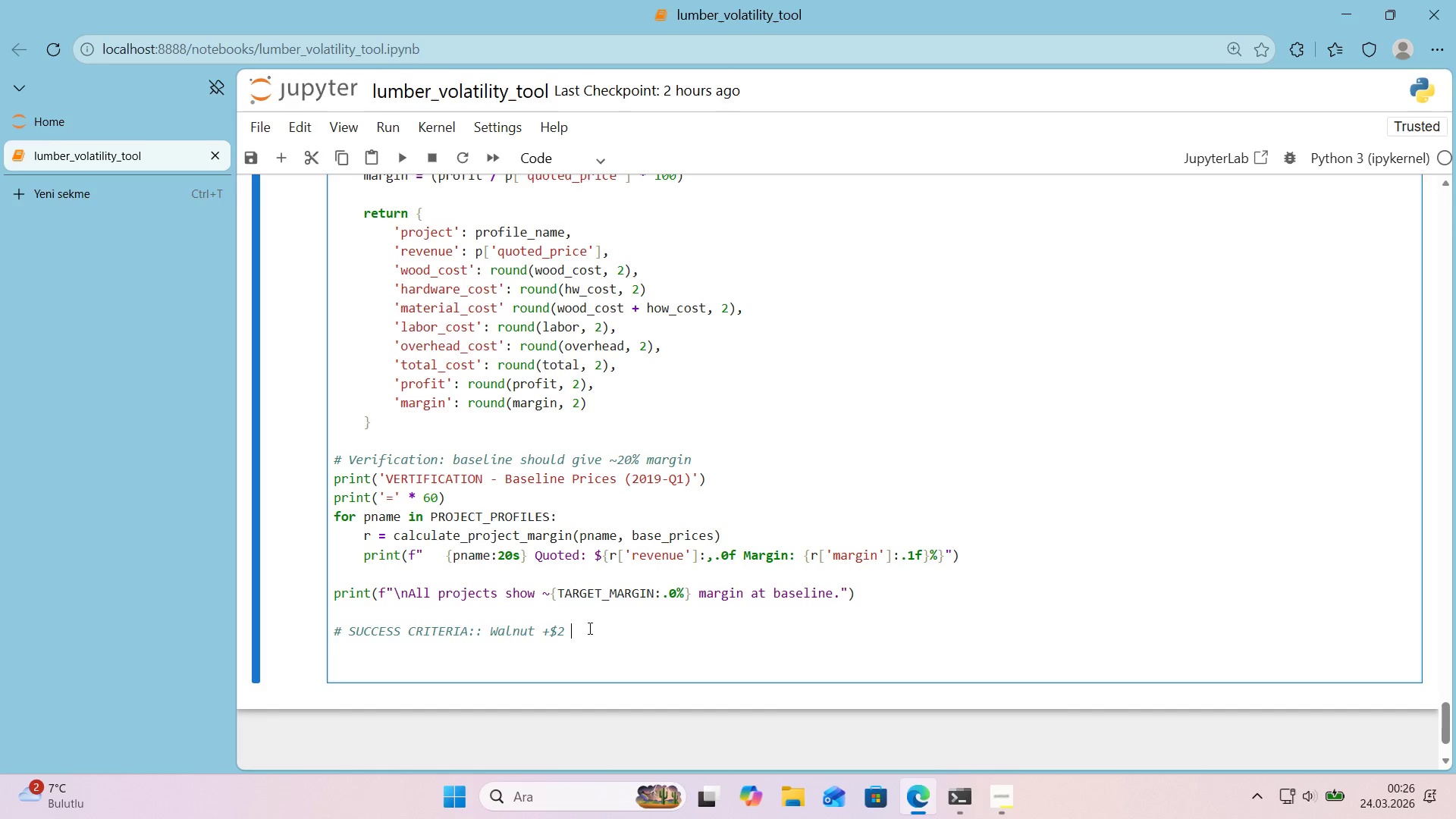 
left_click([588, 628])
 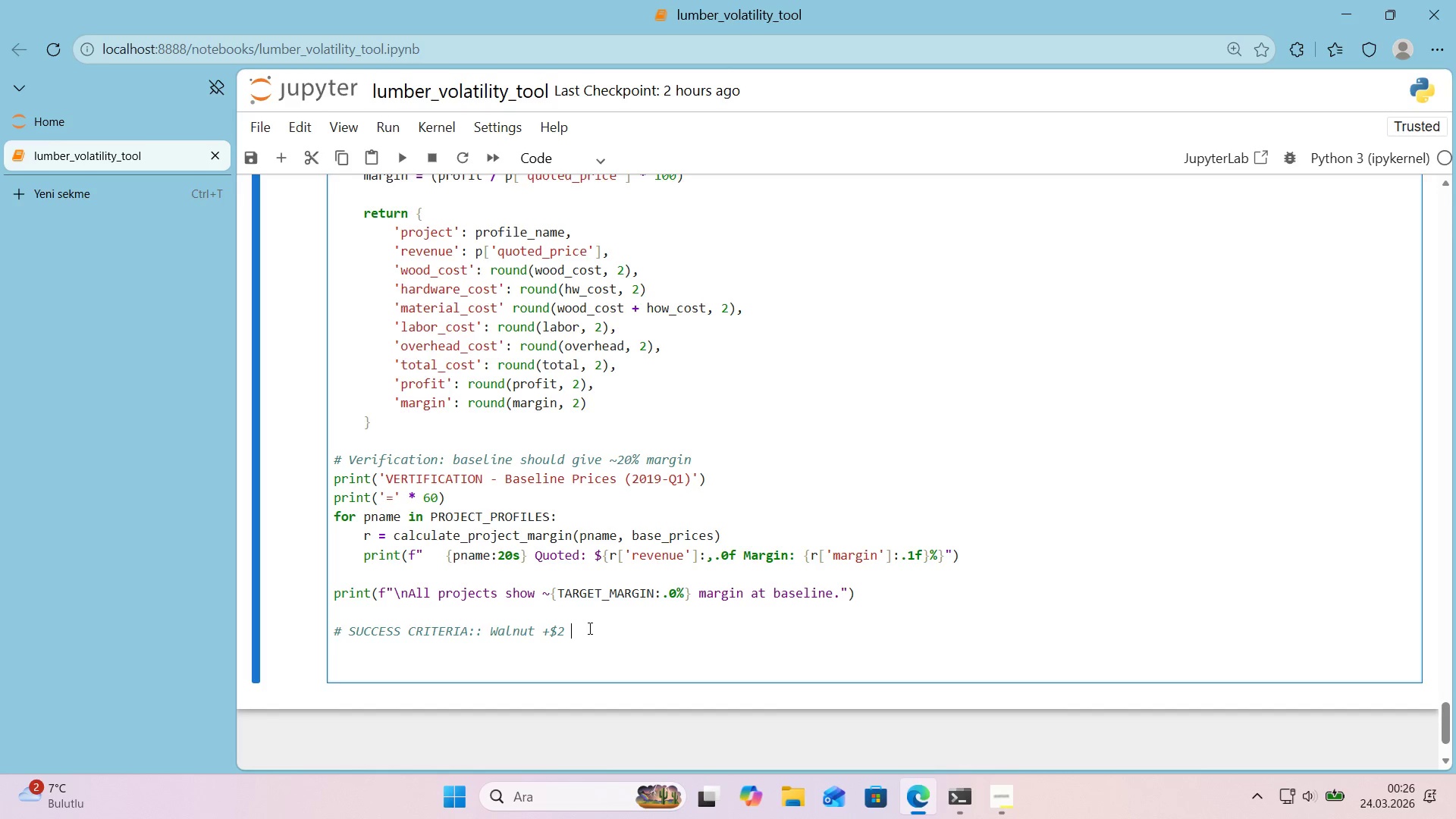 
hold_key(key=AltLeft, duration=0.42)
 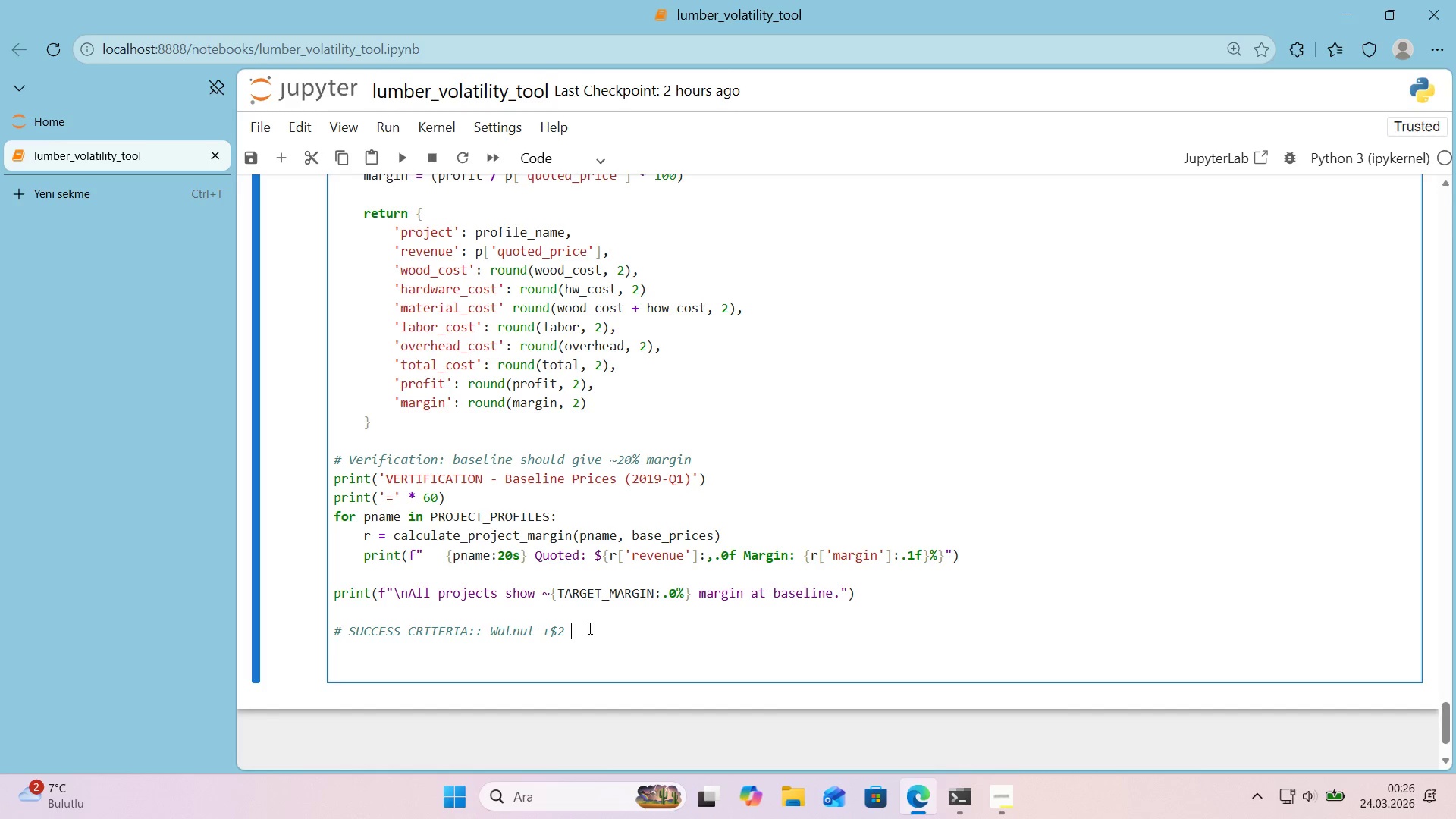 
key(Meta+Period)
 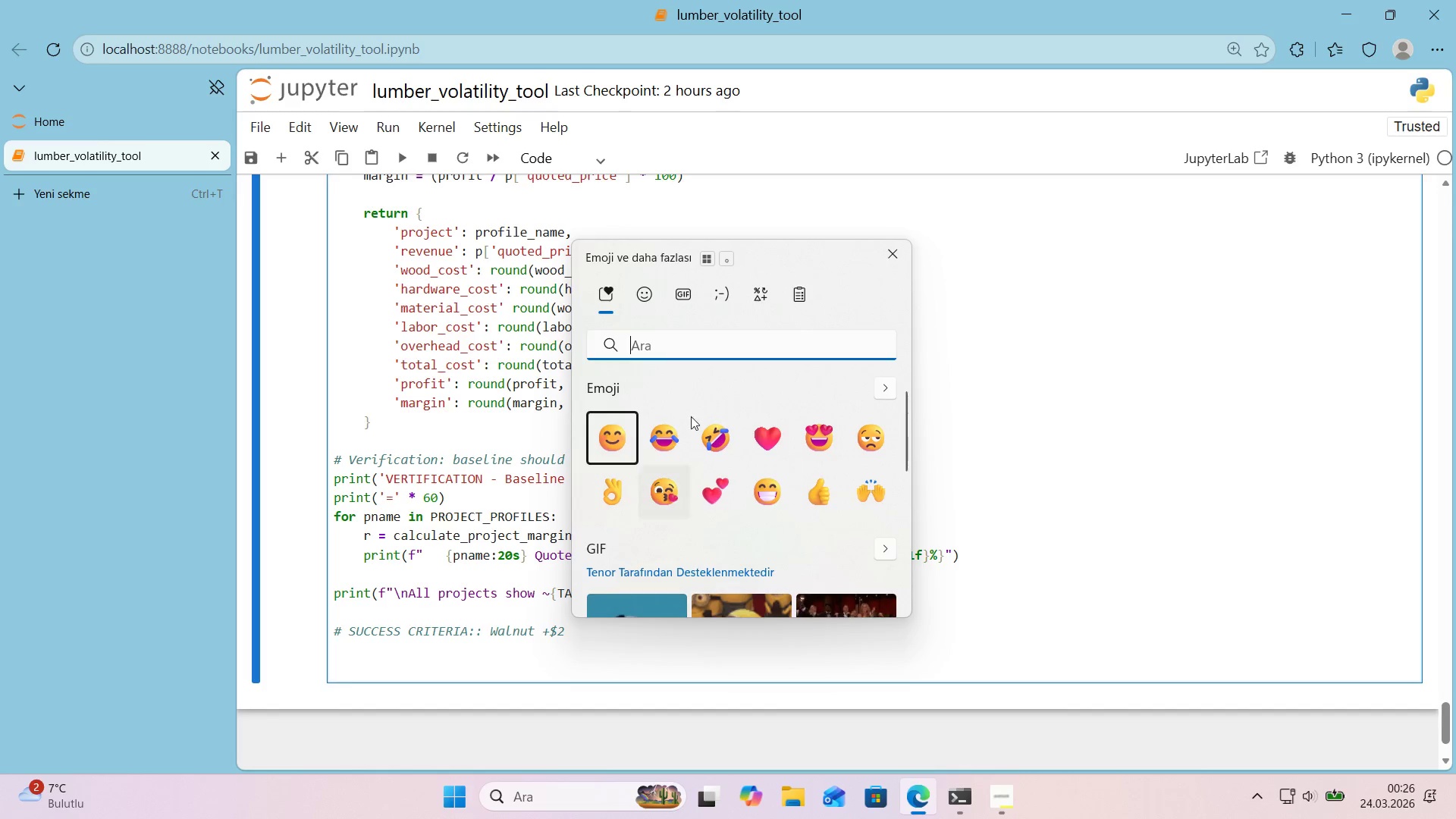 
left_click([725, 298])
 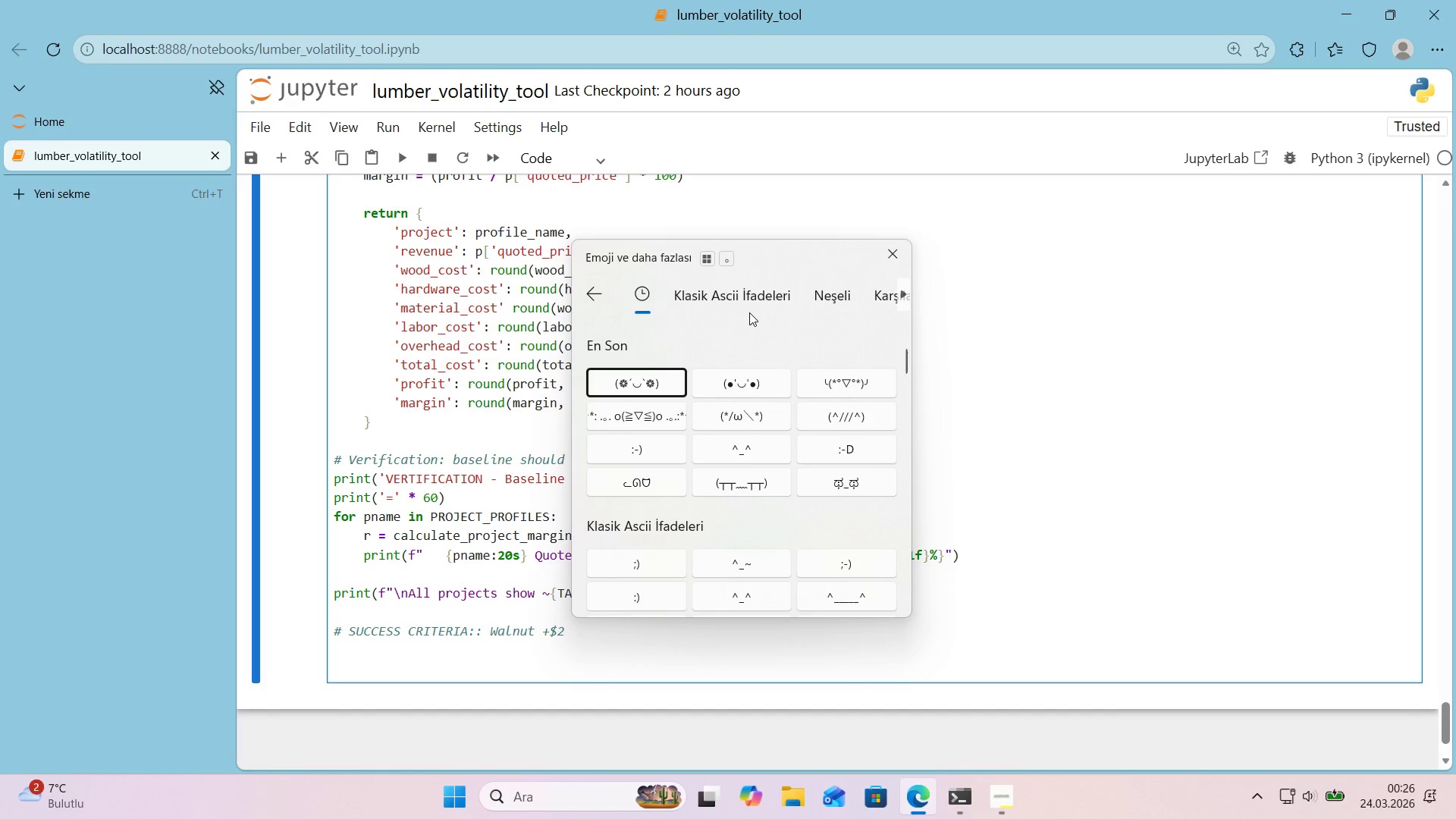 
wait(5.19)
 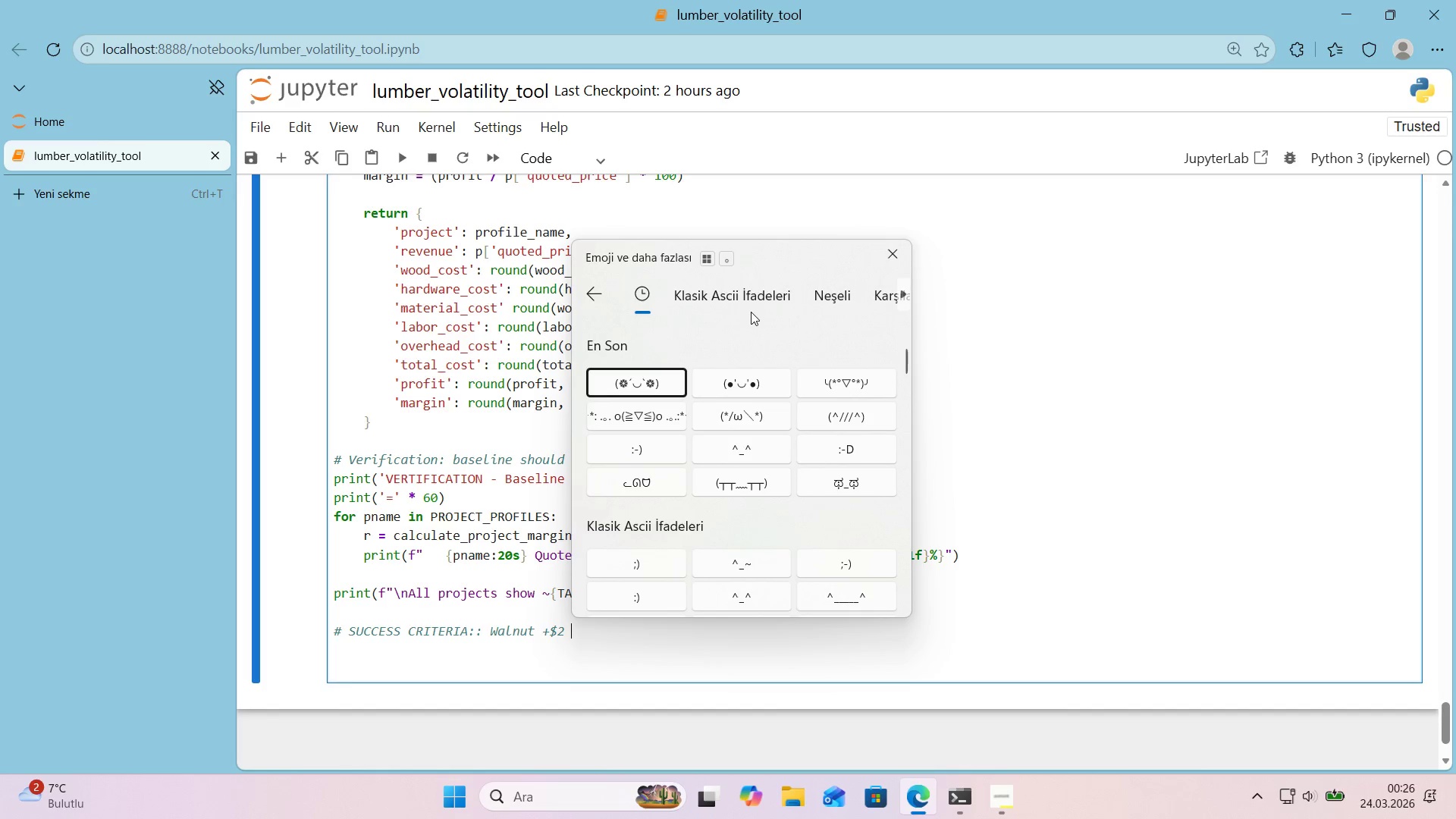 
left_click([827, 302])
 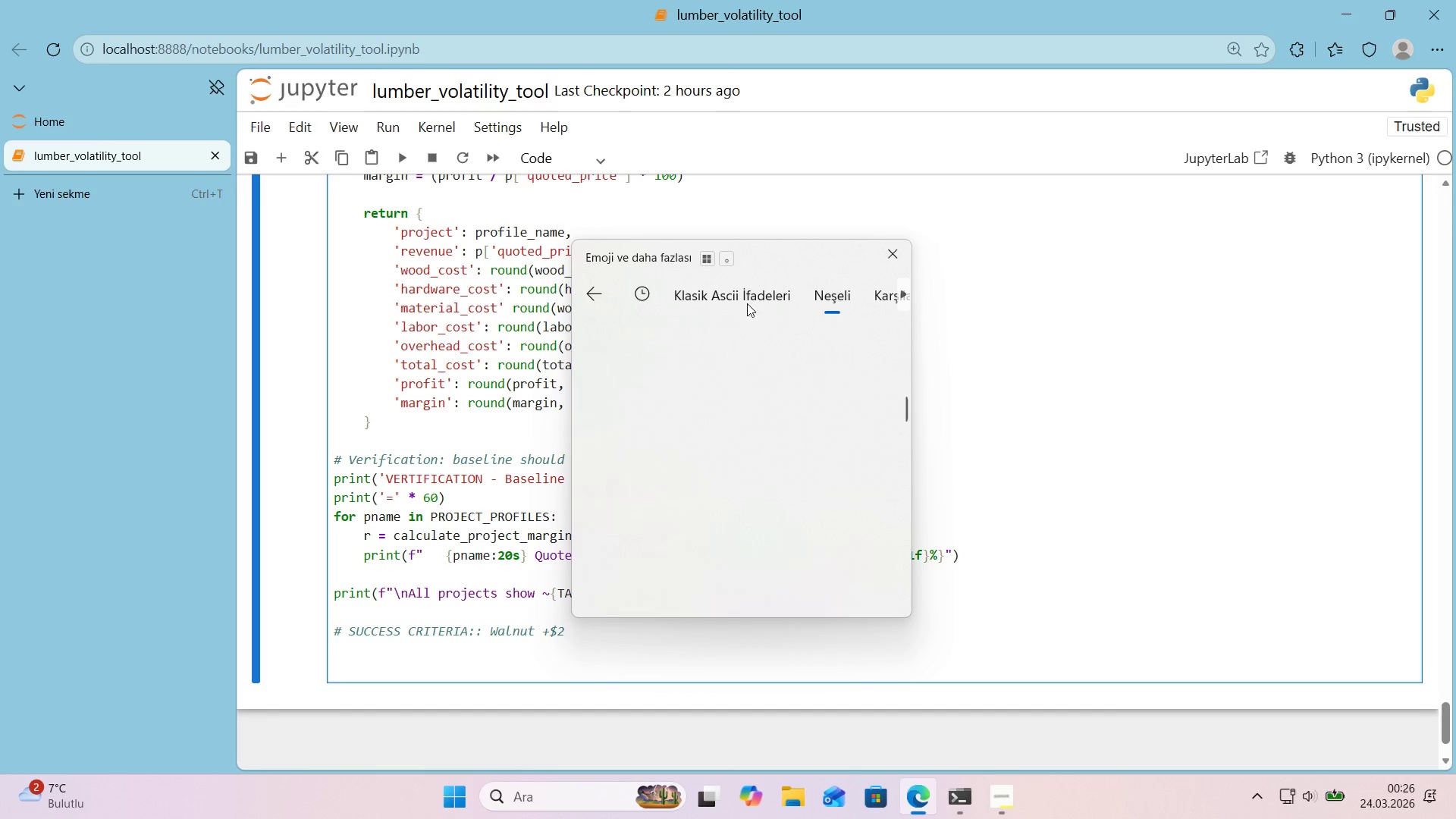 
left_click([734, 303])
 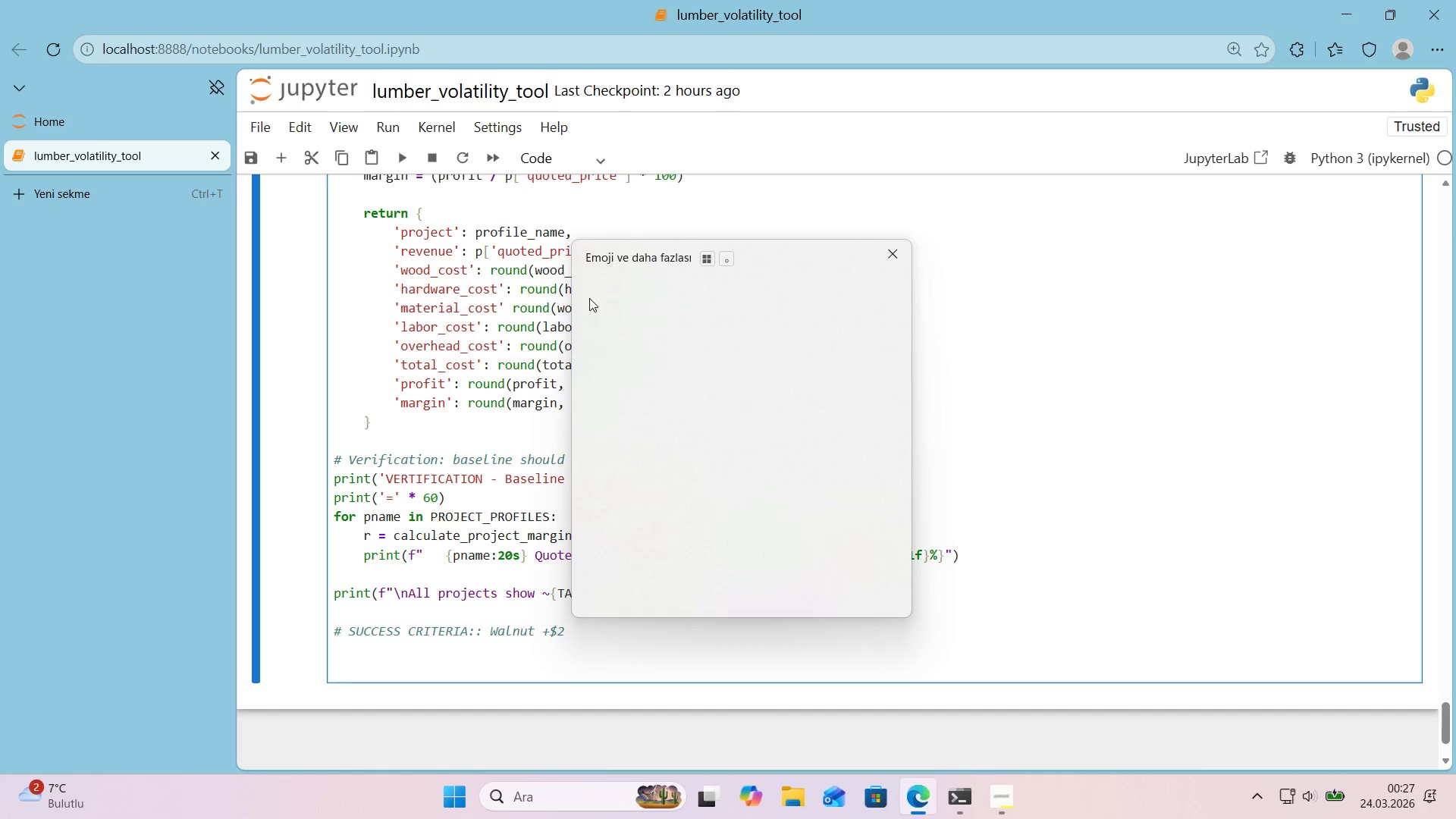 
left_click([770, 298])
 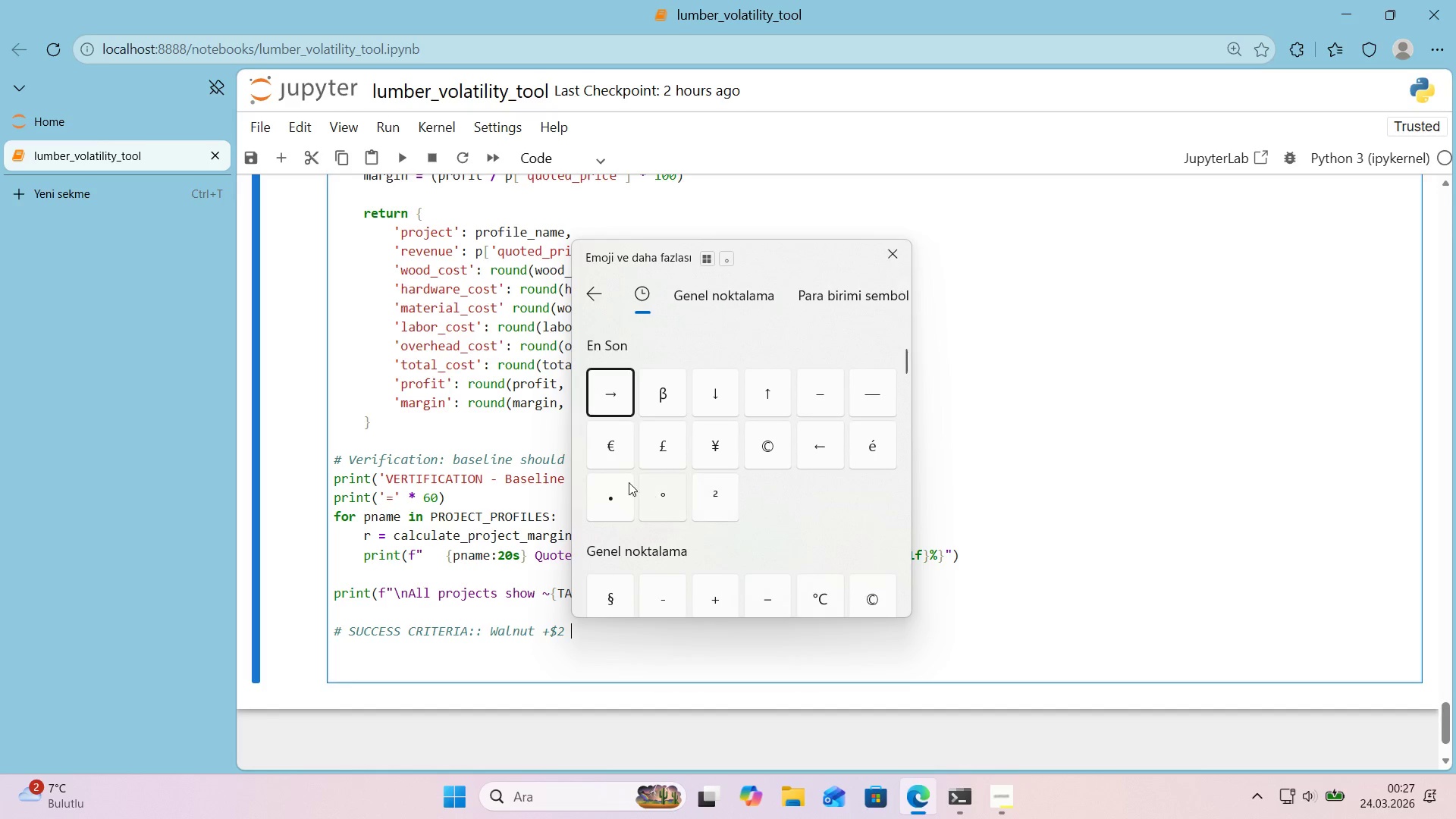 
left_click([595, 396])
 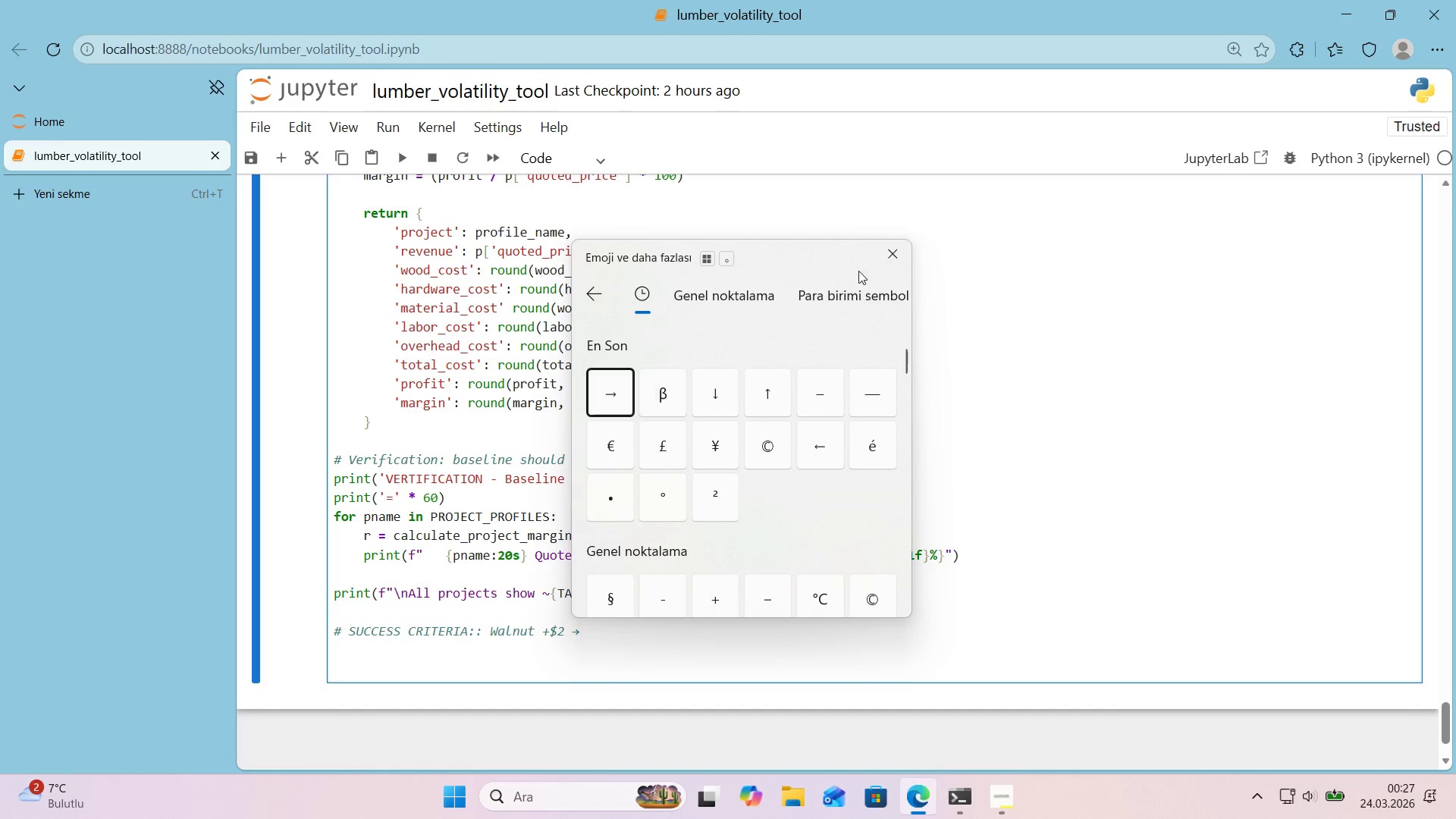 
left_click([888, 254])
 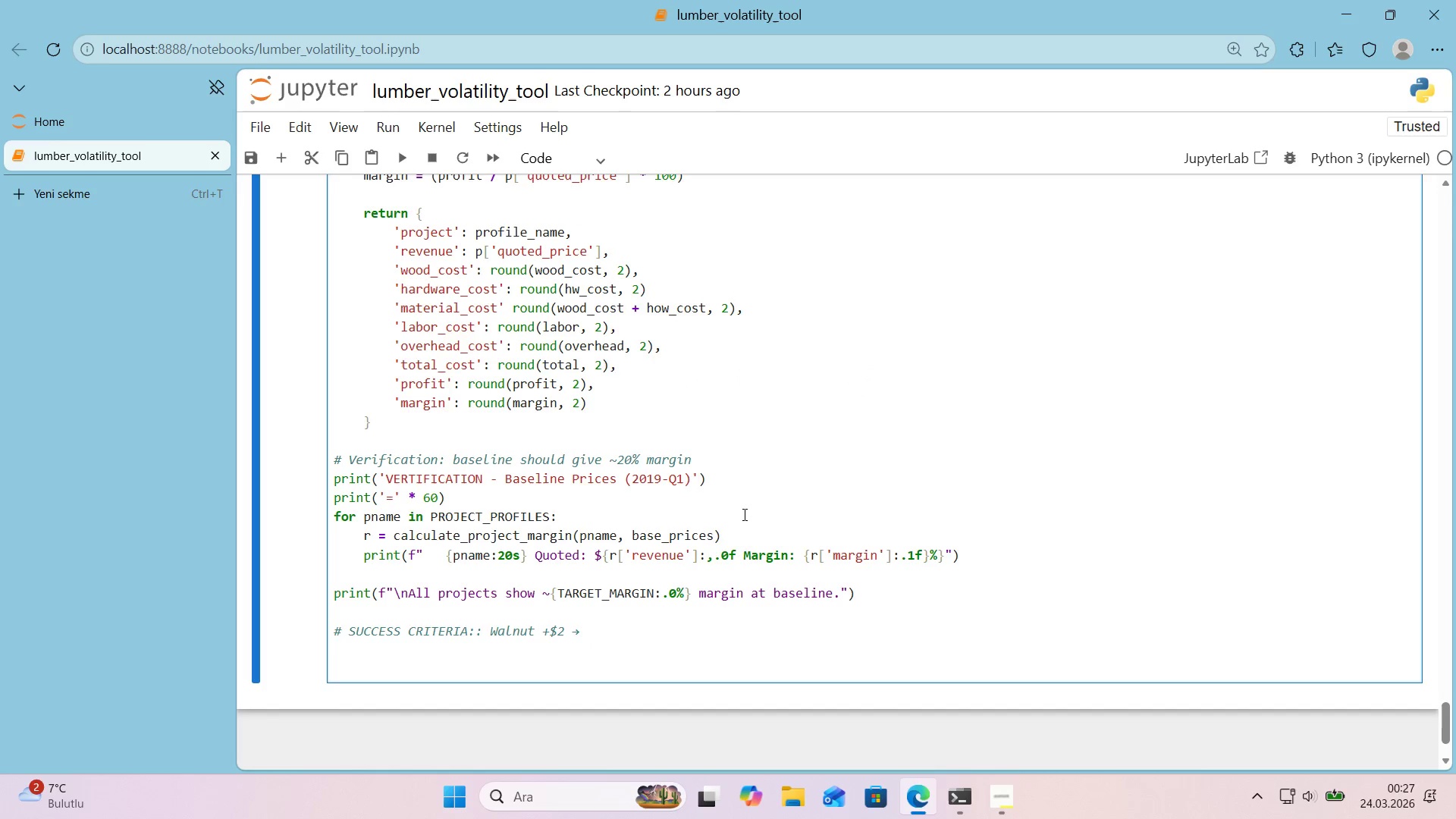 
type( Stana)
key(Backspace)
type(dard K'tchen)
 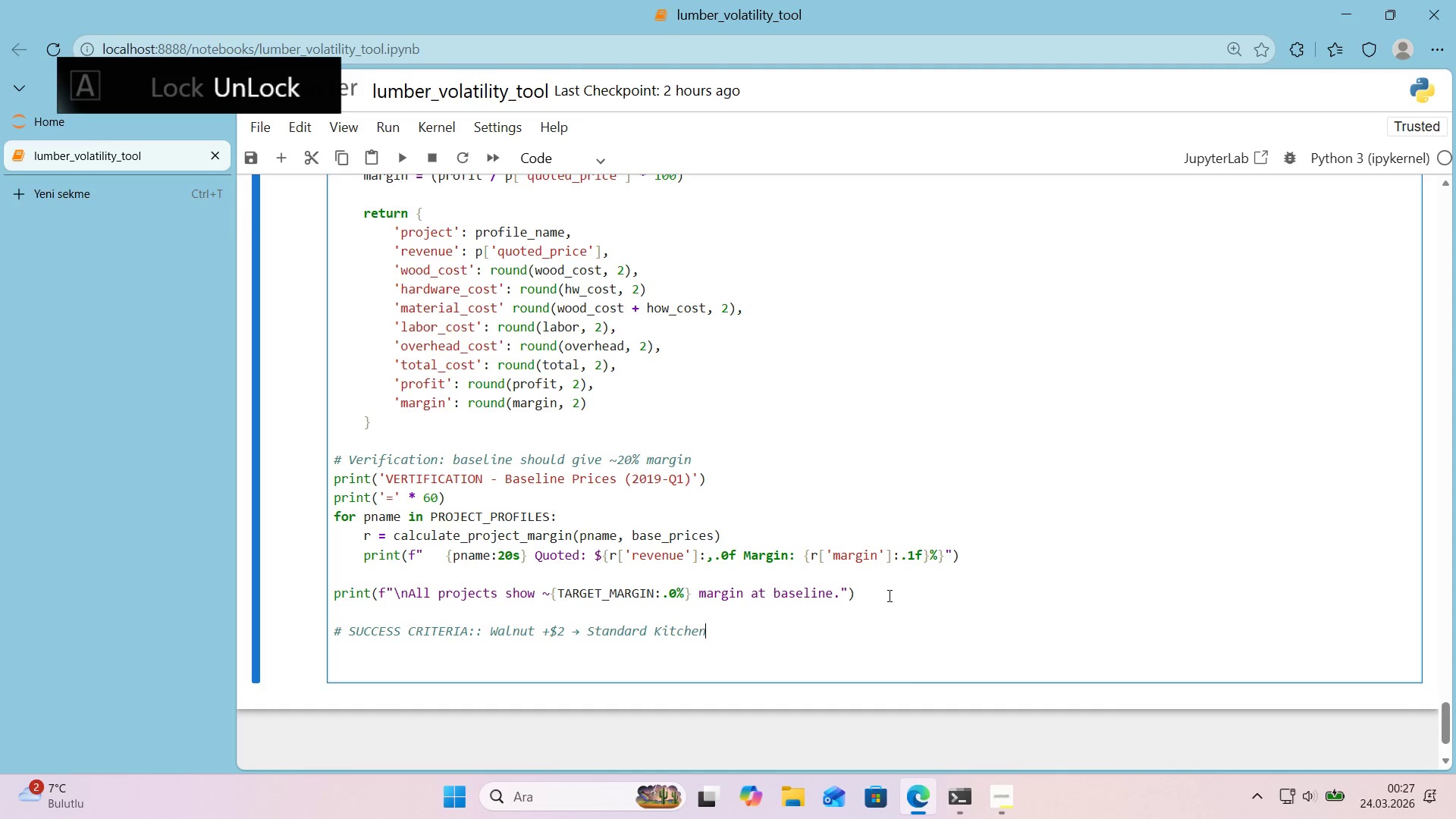 
left_click([999, 795])